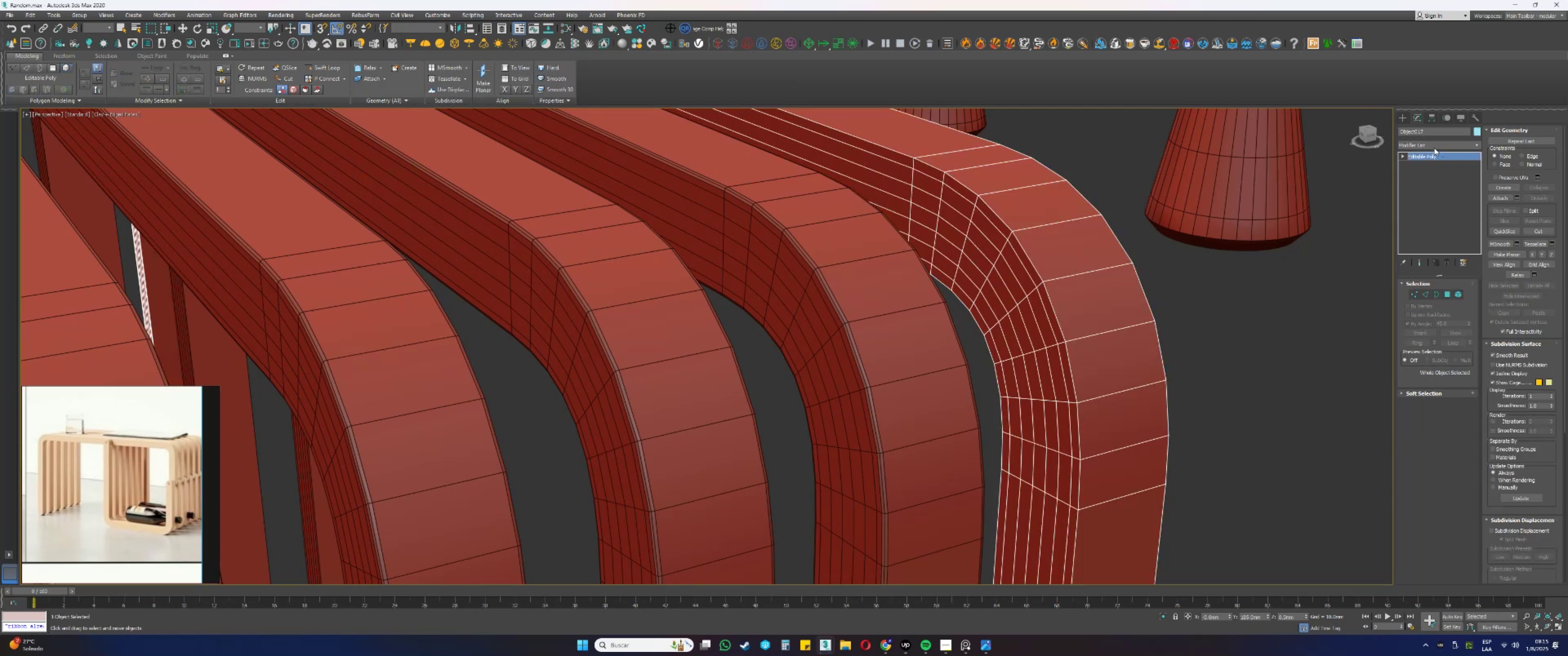 
left_click([1428, 146])
 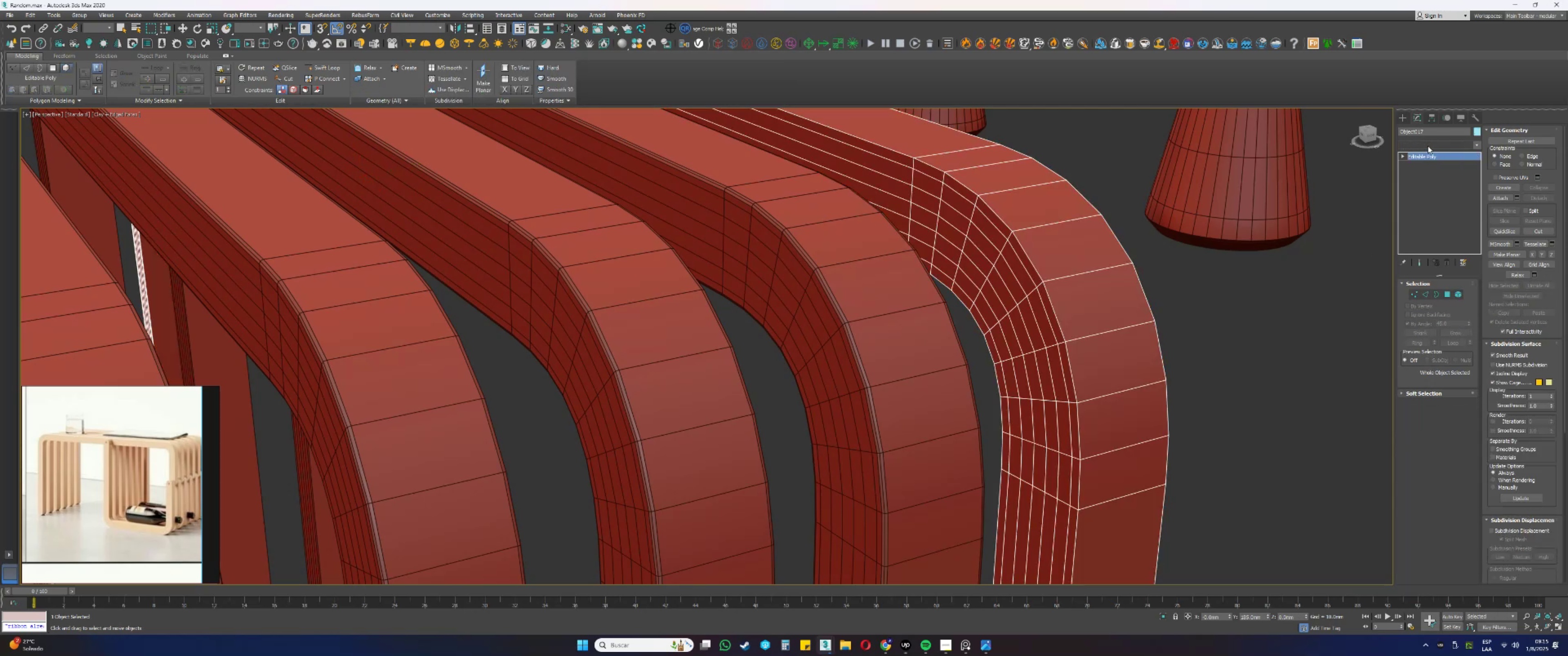 
key(Q)
 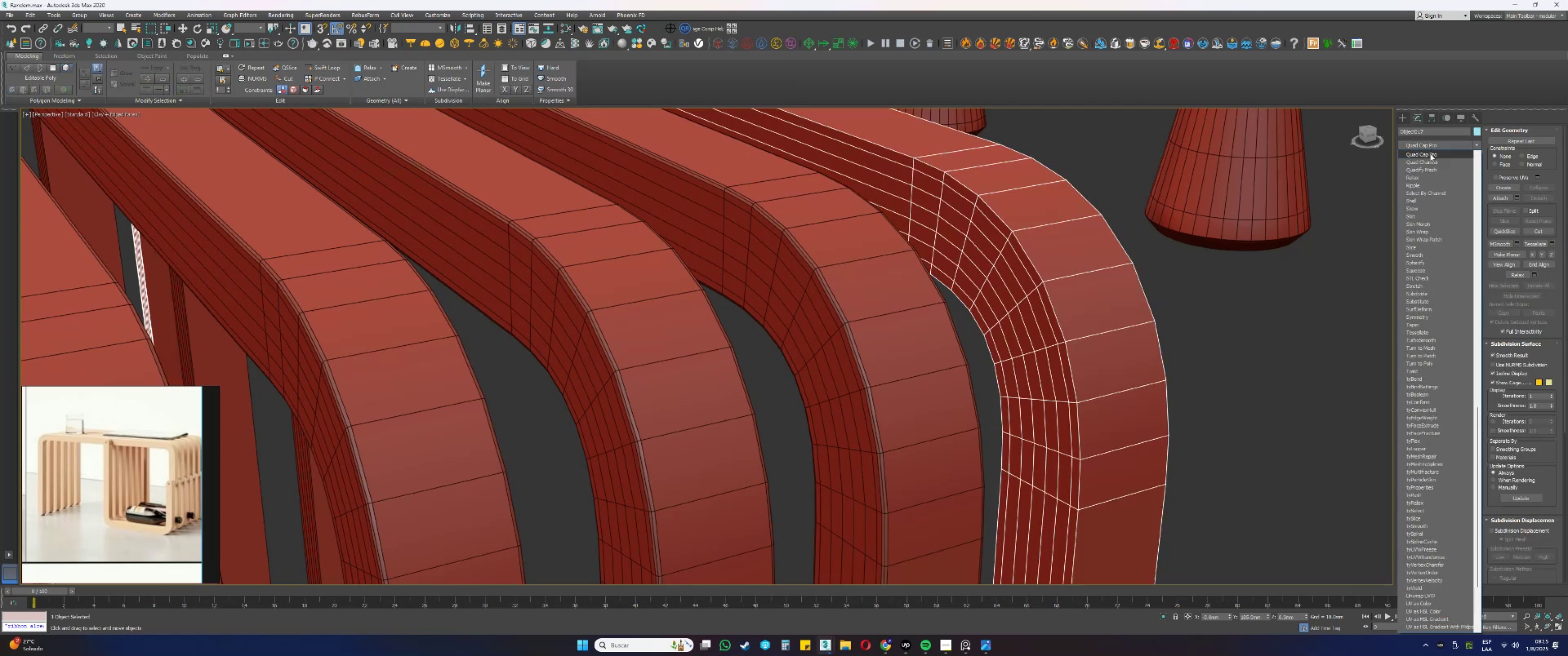 
left_click([1428, 161])
 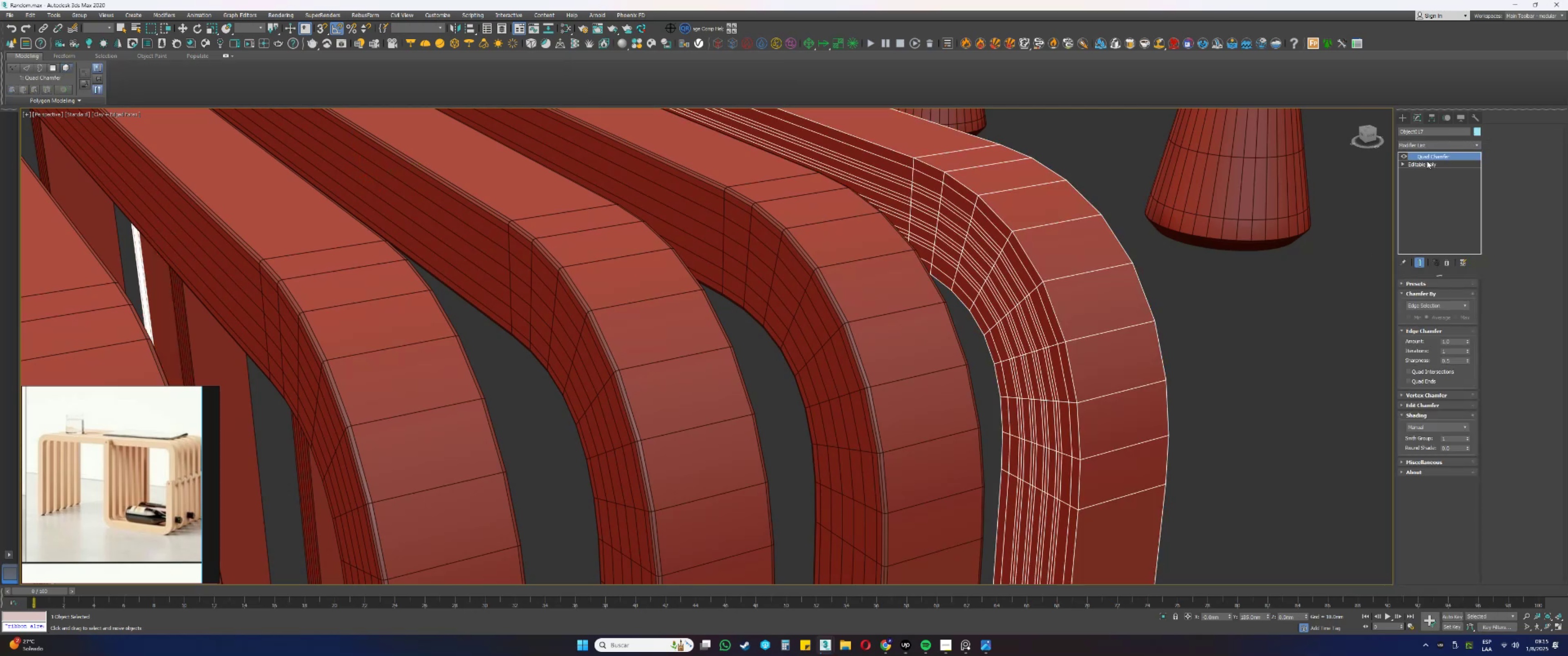 
wait(5.76)
 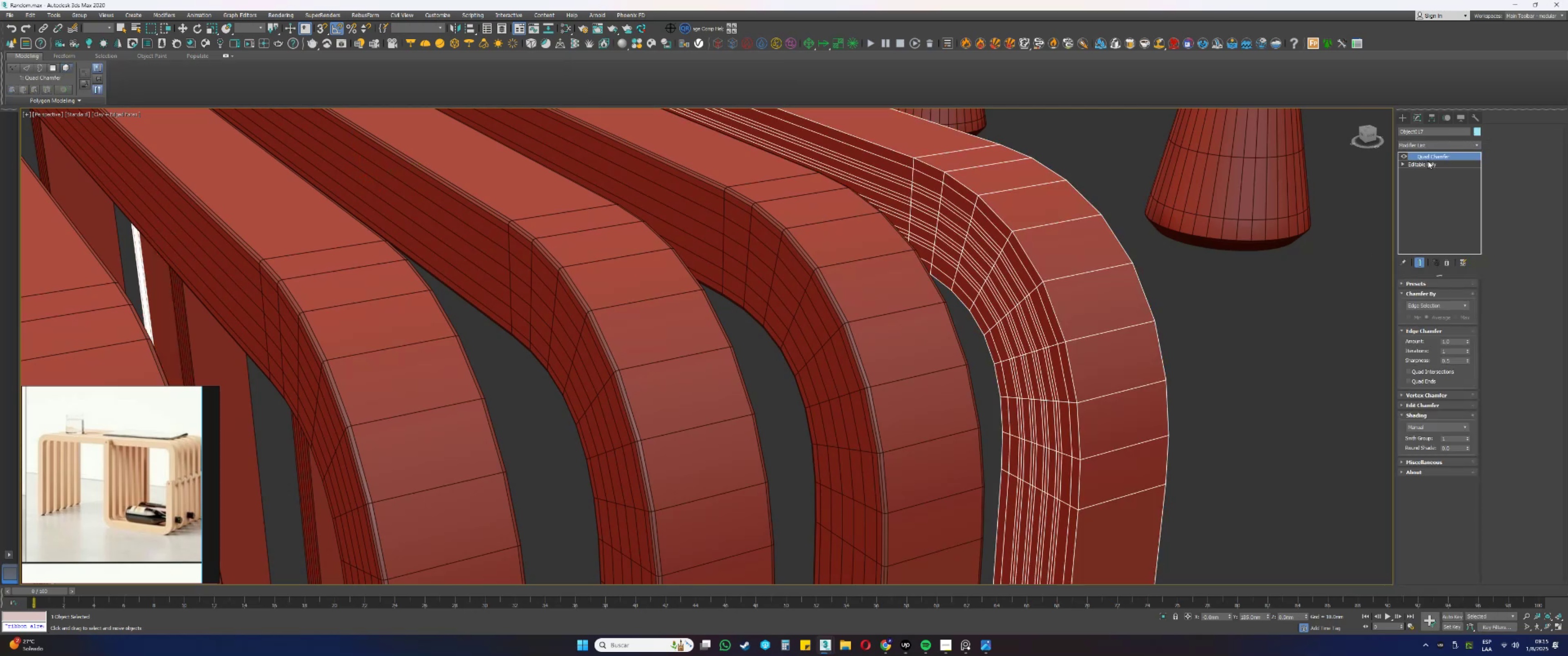 
left_click([1427, 305])
 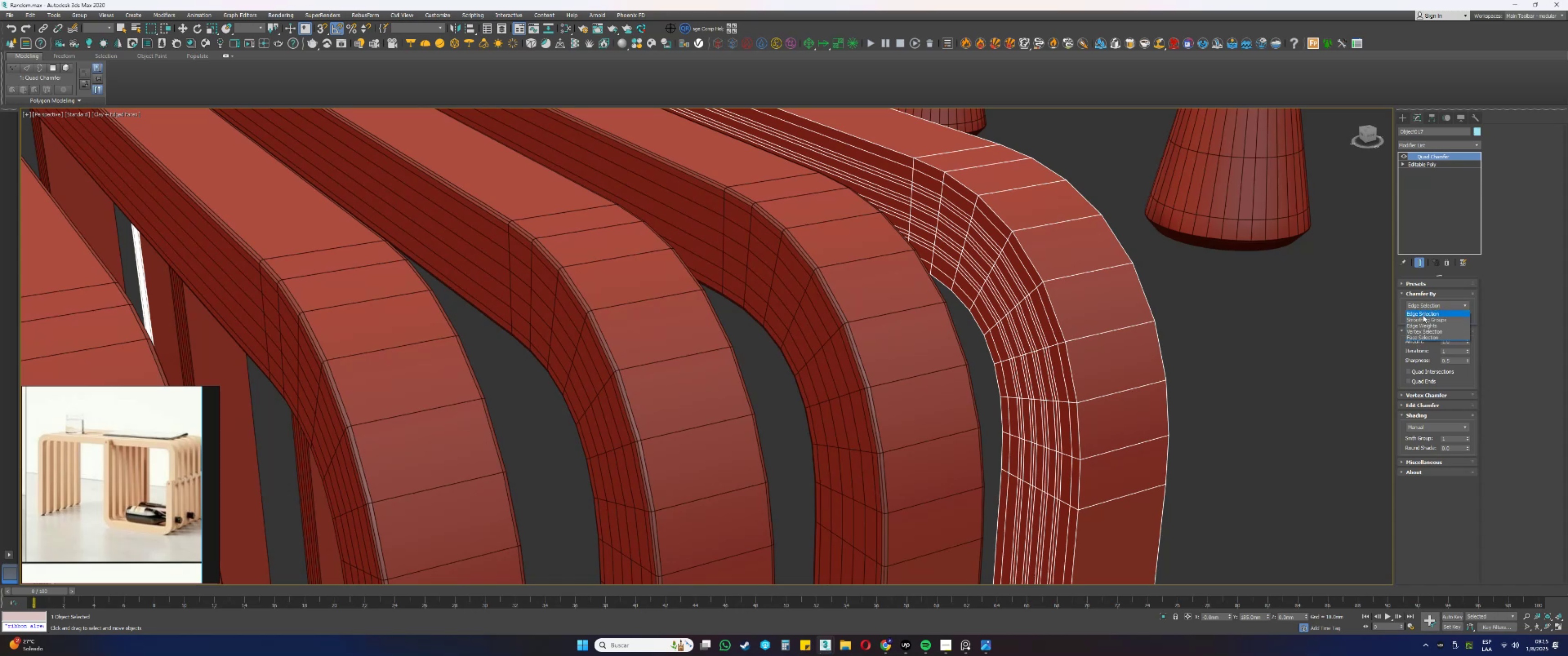 
left_click([1419, 317])
 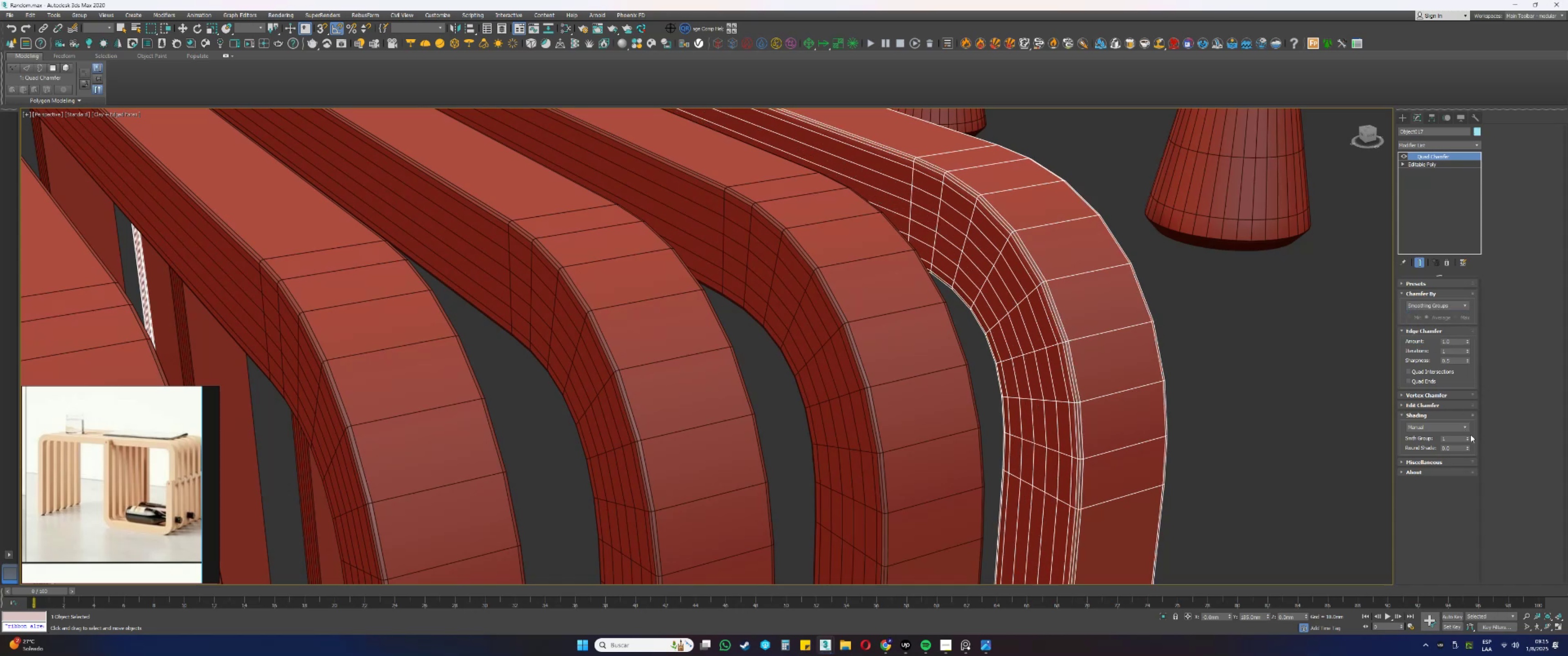 
left_click_drag(start_coordinate=[1469, 436], to_coordinate=[1457, 318])
 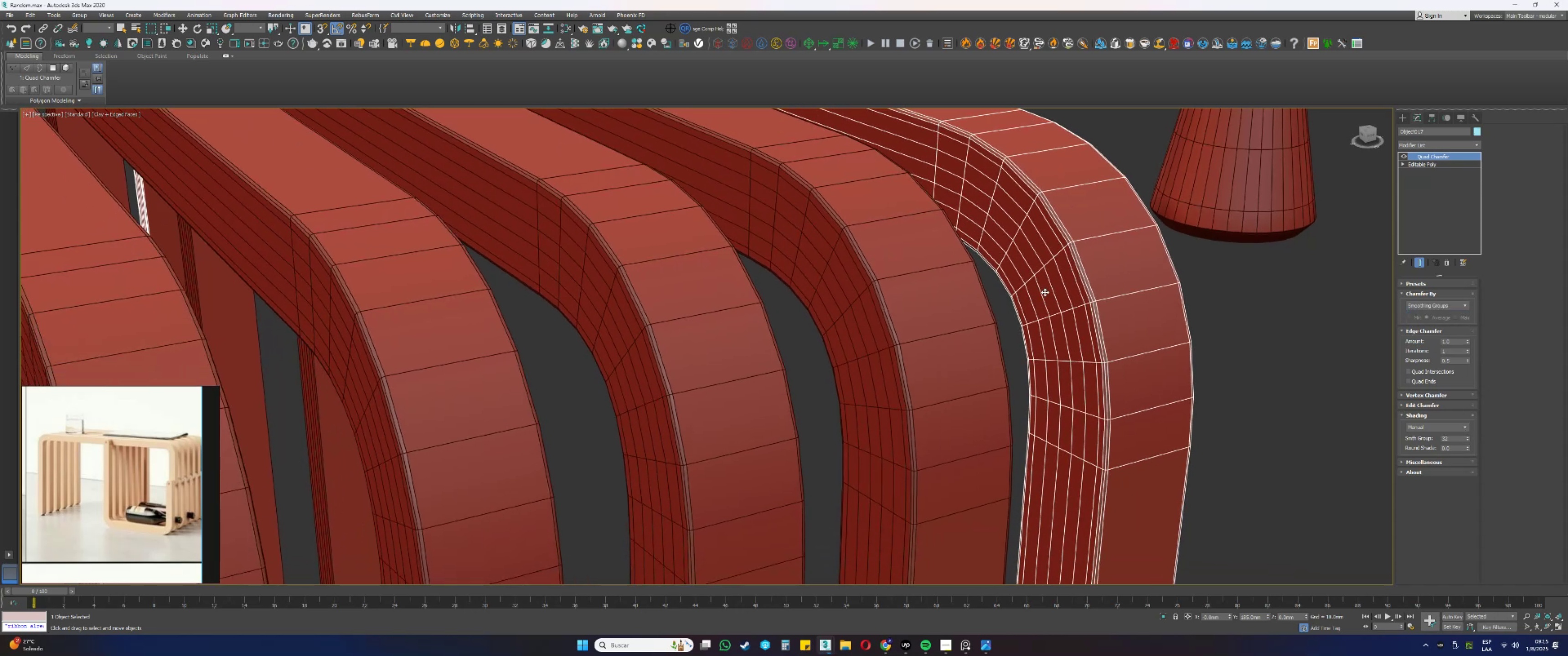 
scroll: coordinate [975, 265], scroll_direction: down, amount: 7.0
 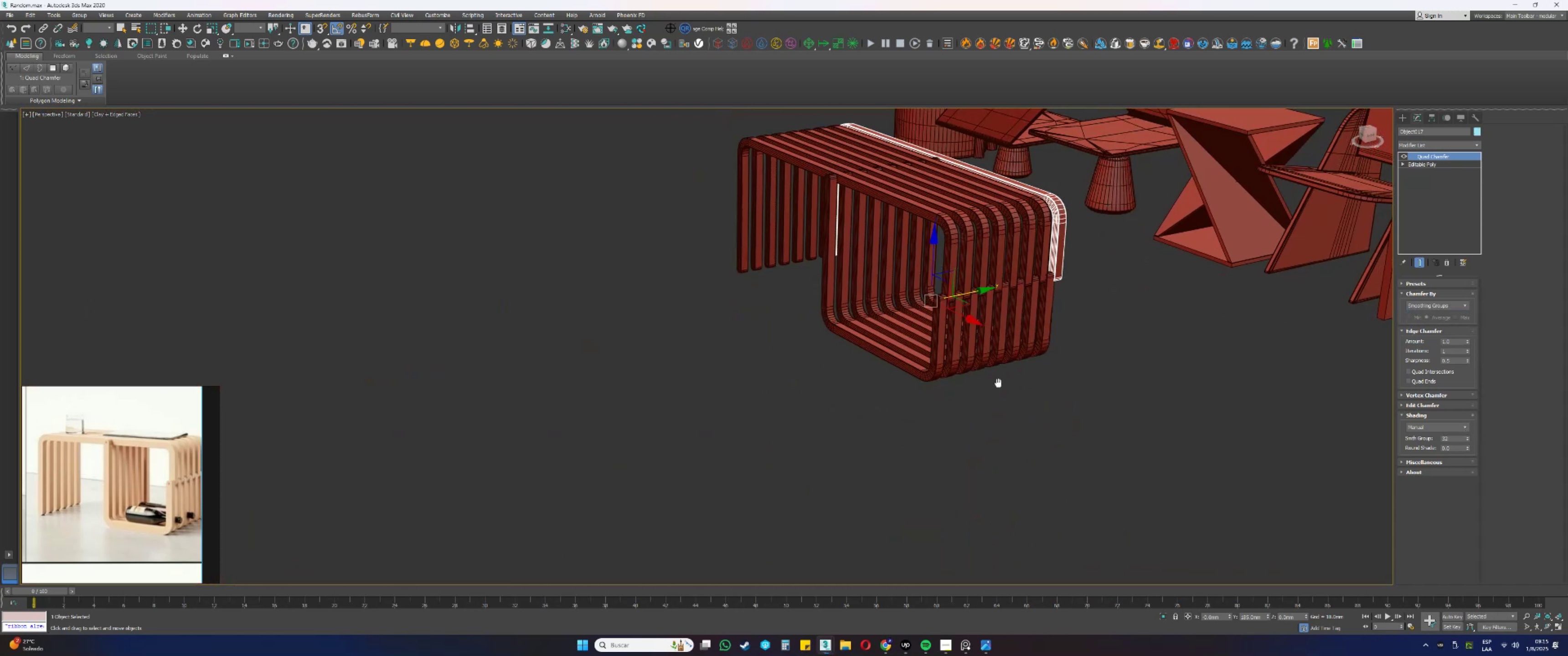 
scroll: coordinate [954, 306], scroll_direction: up, amount: 6.0
 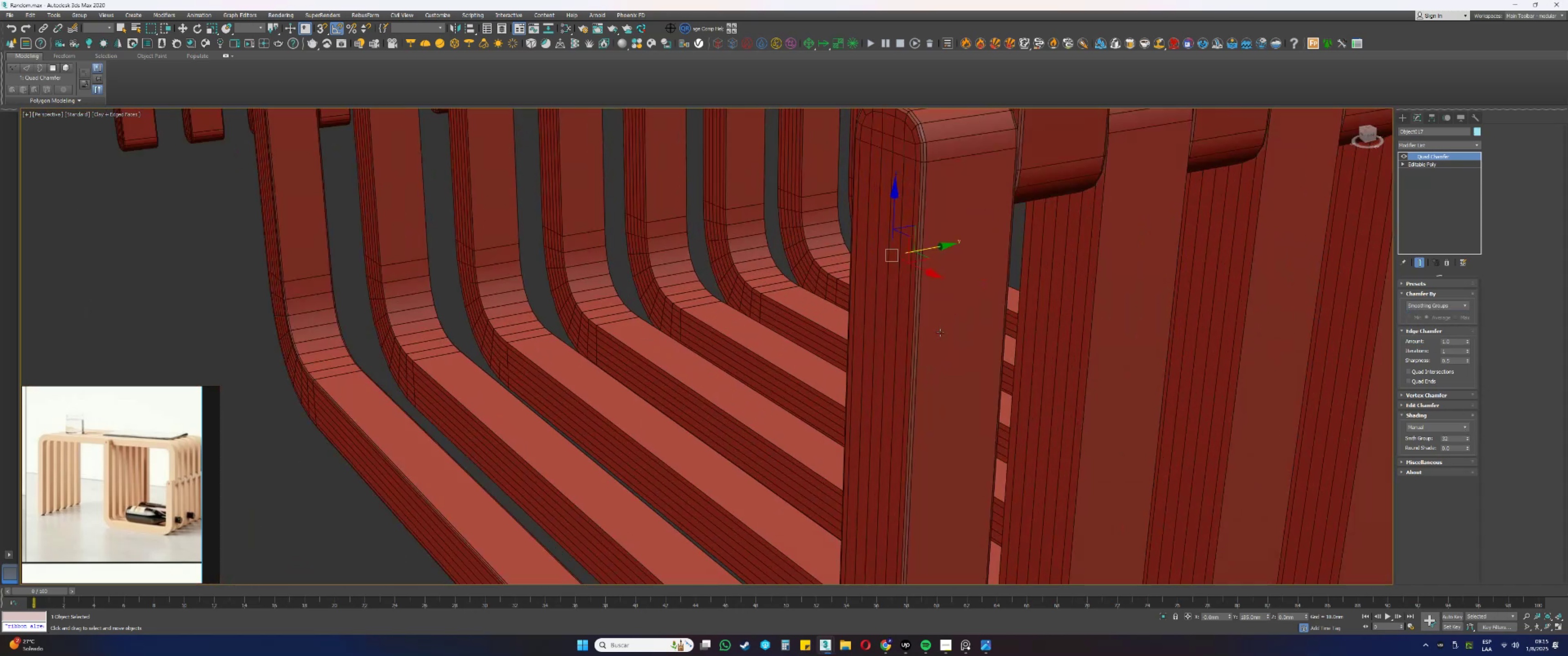 
left_click([940, 333])
 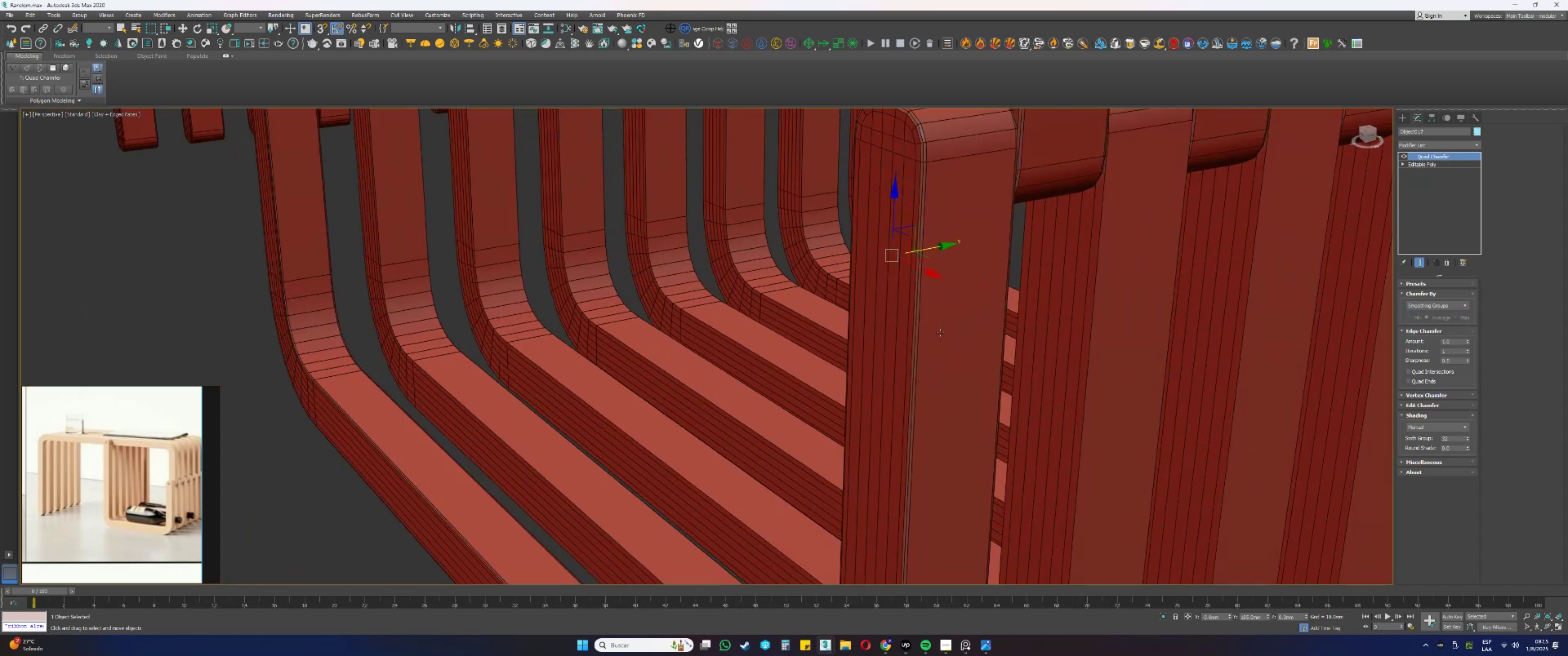 
scroll: coordinate [940, 333], scroll_direction: down, amount: 2.0
 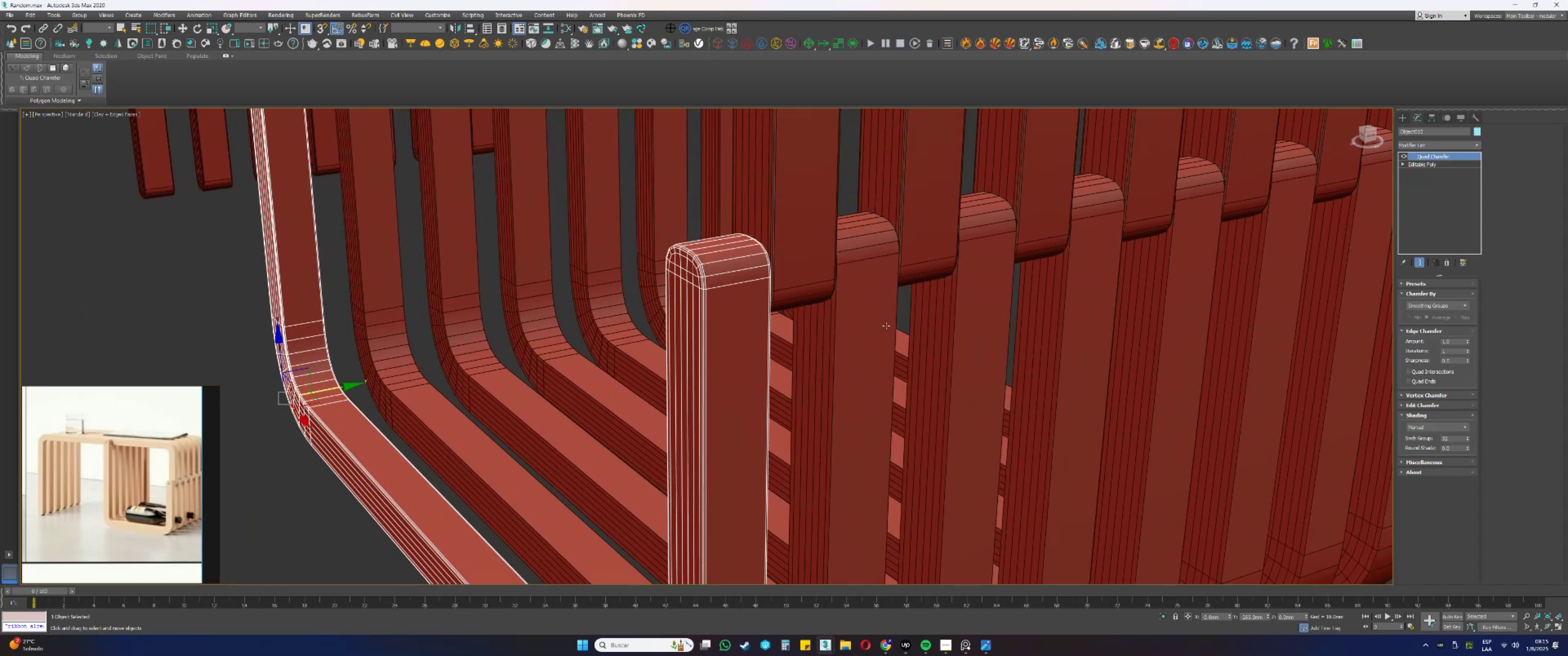 
left_click([863, 329])
 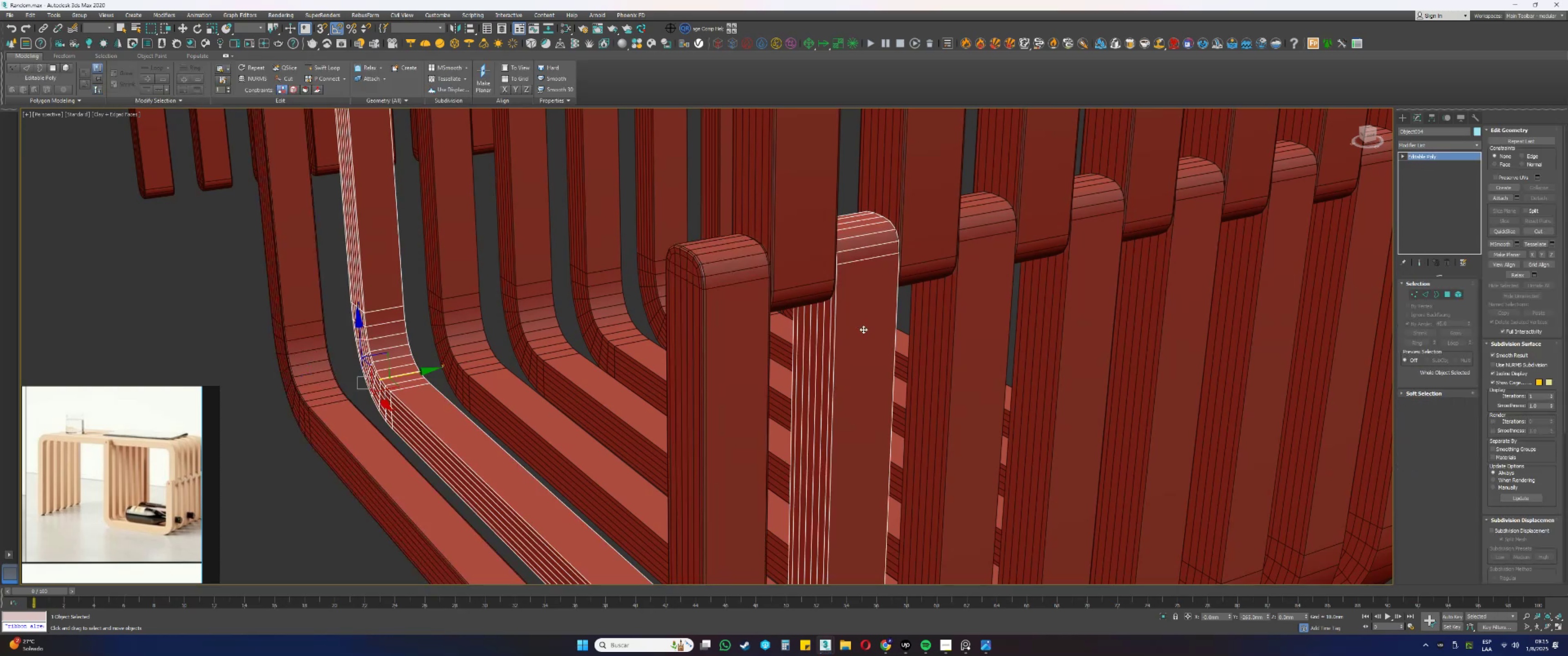 
scroll: coordinate [875, 283], scroll_direction: up, amount: 1.0
 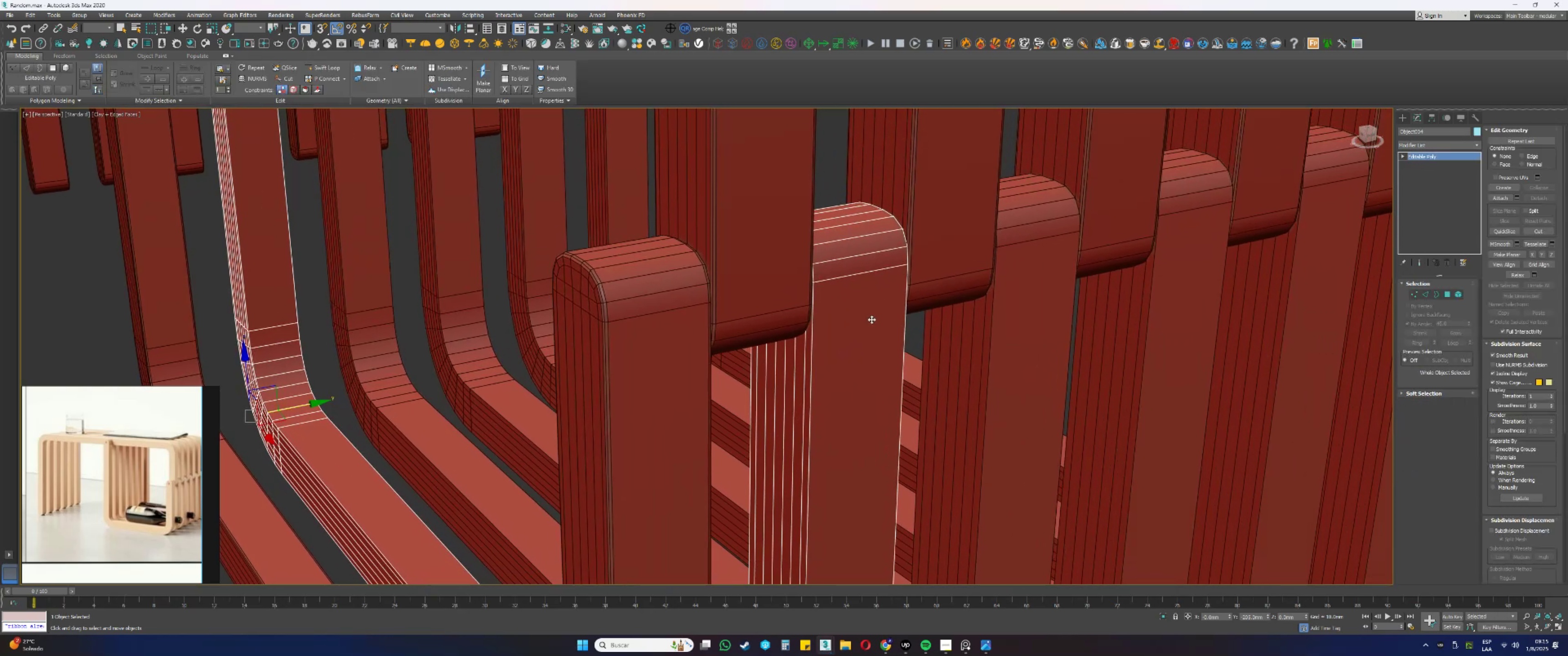 
wait(8.26)
 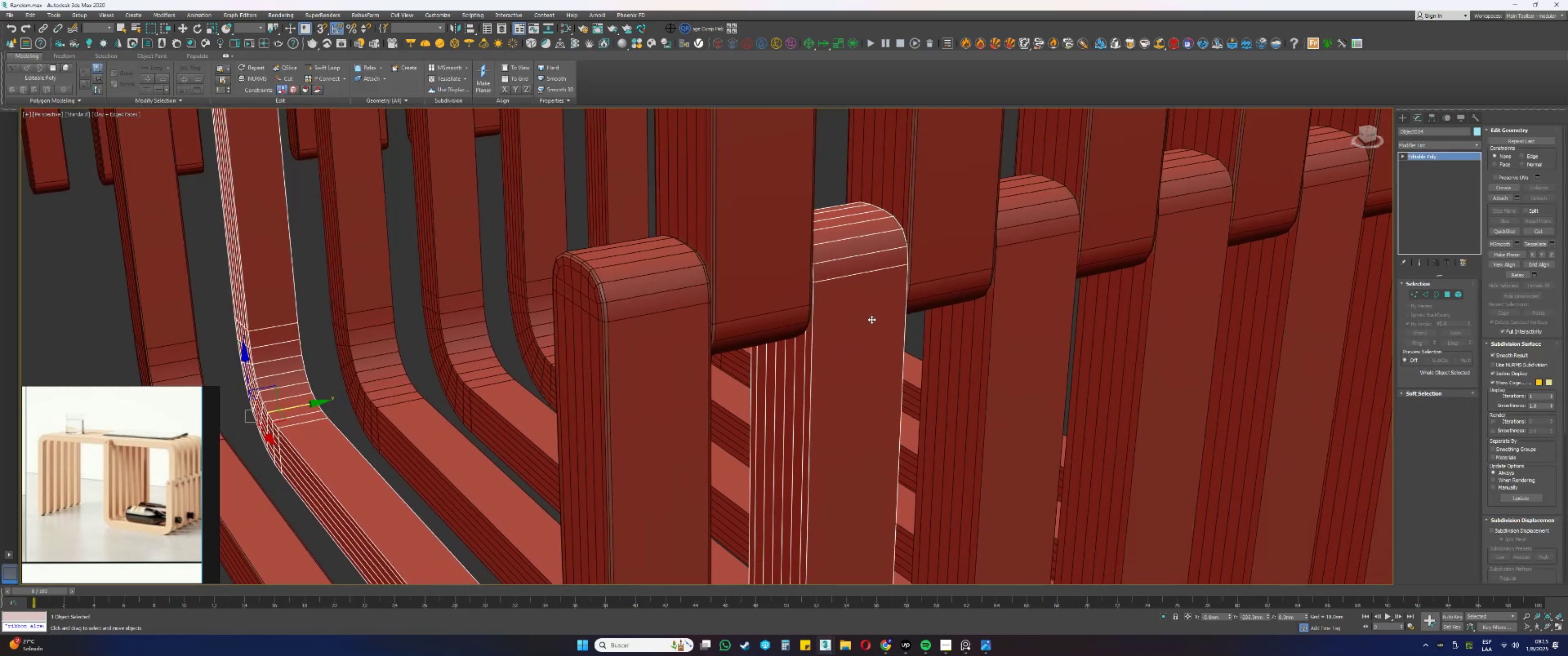 
key(F3)
 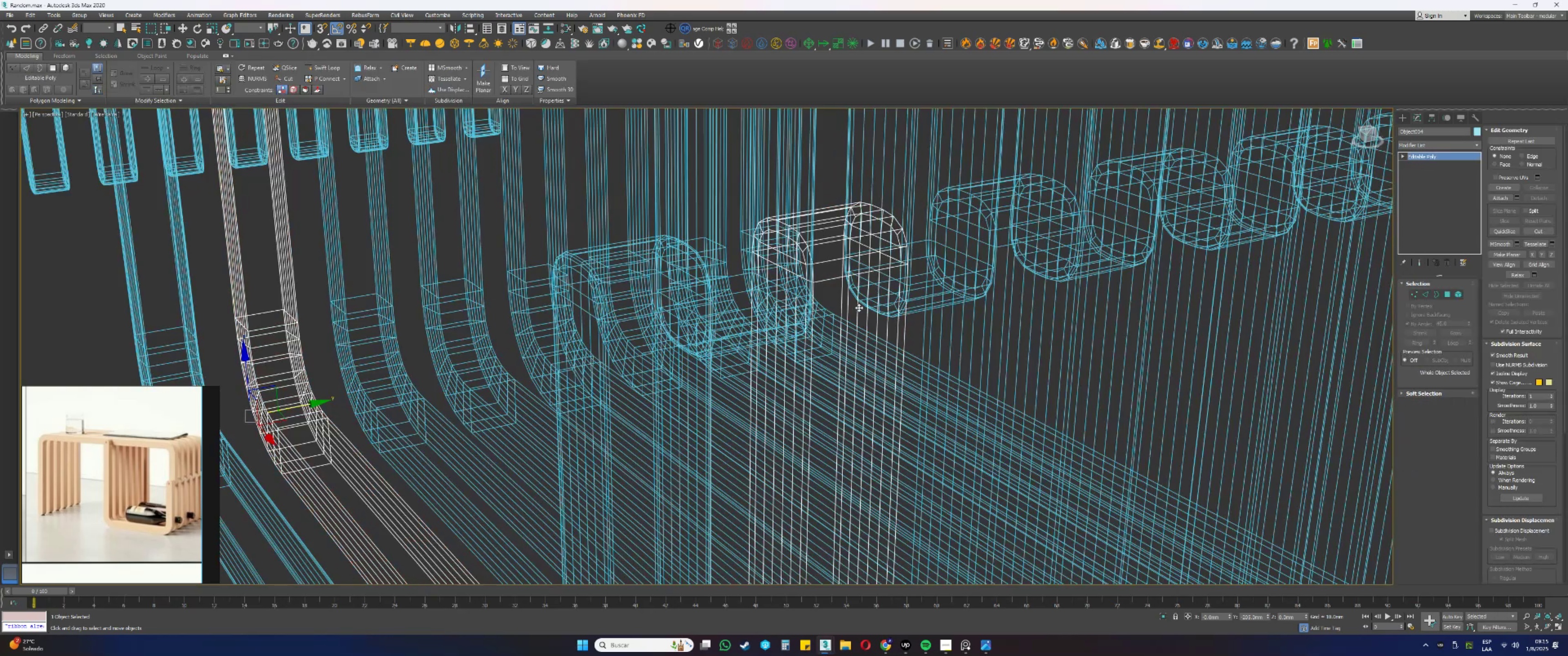 
key(F3)
 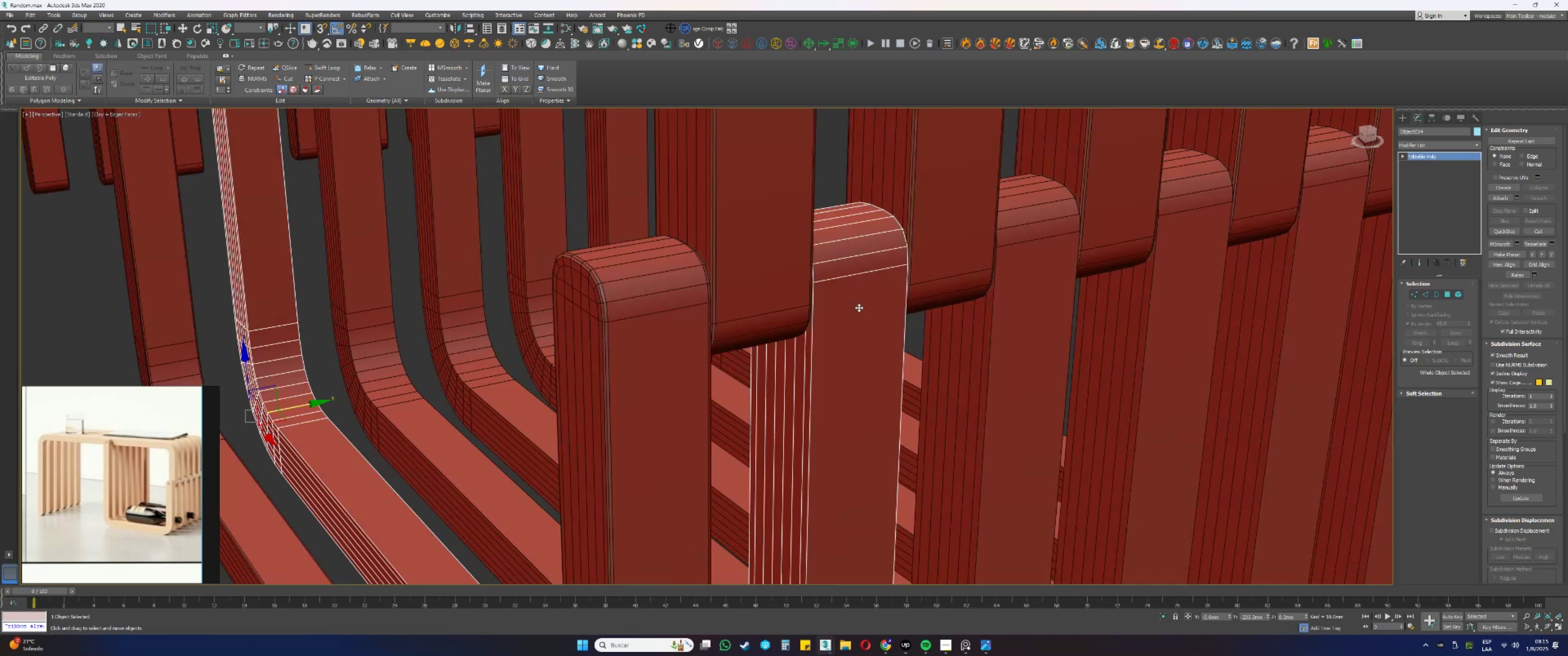 
key(5)
 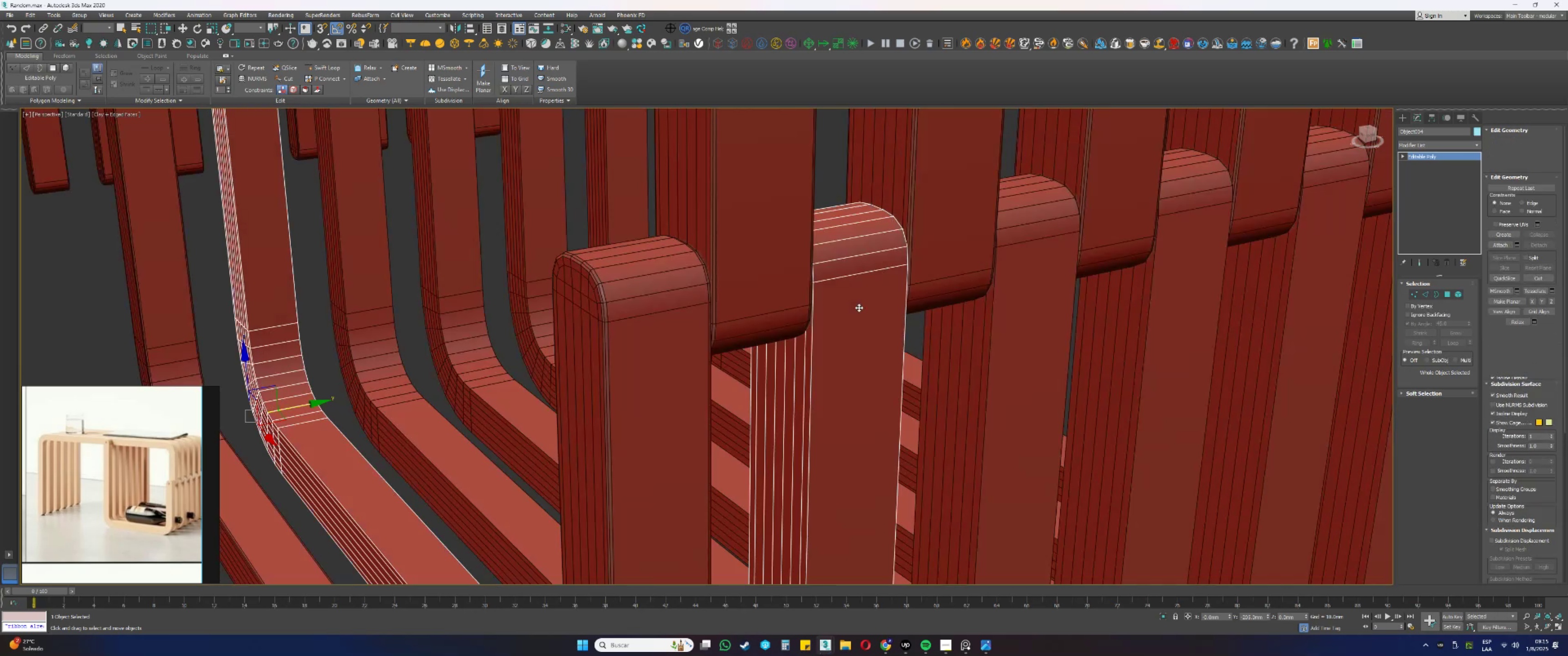 
left_click([859, 308])
 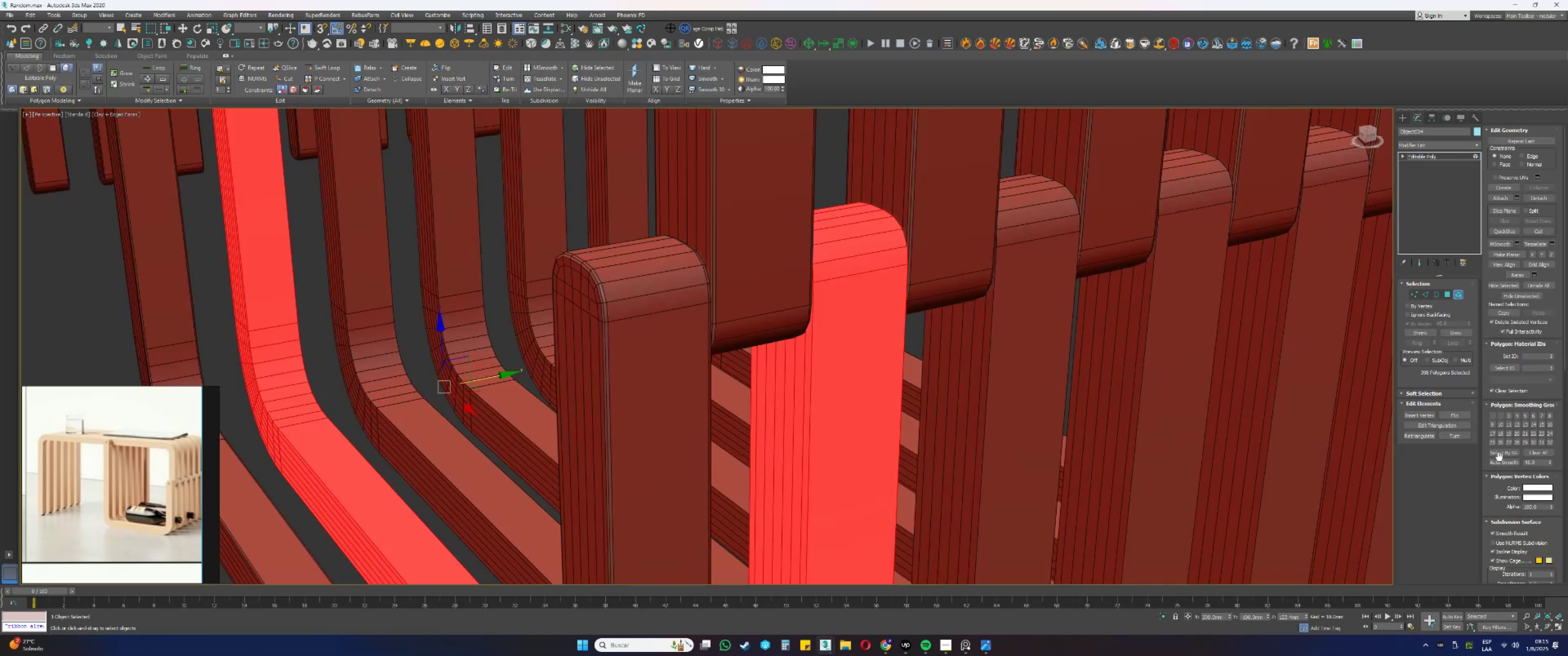 
left_click([1499, 460])
 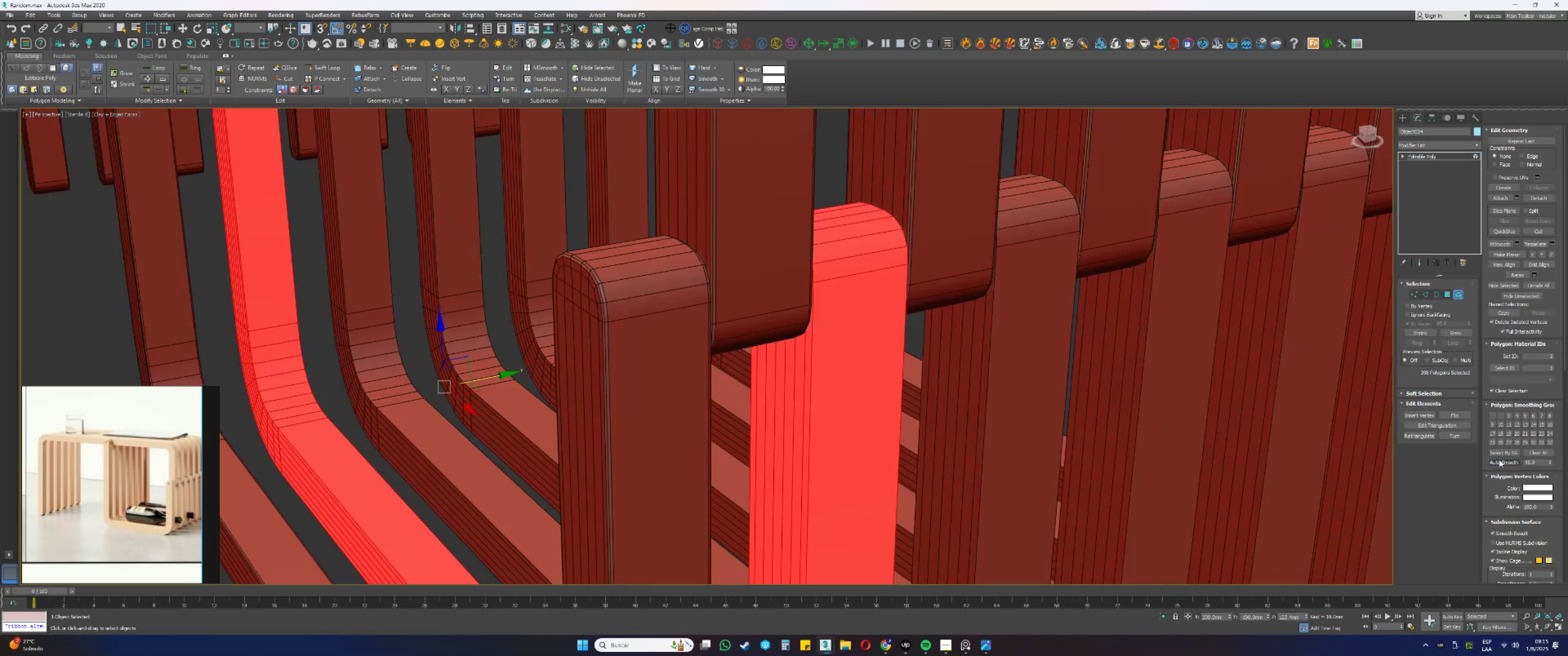 
key(5)
 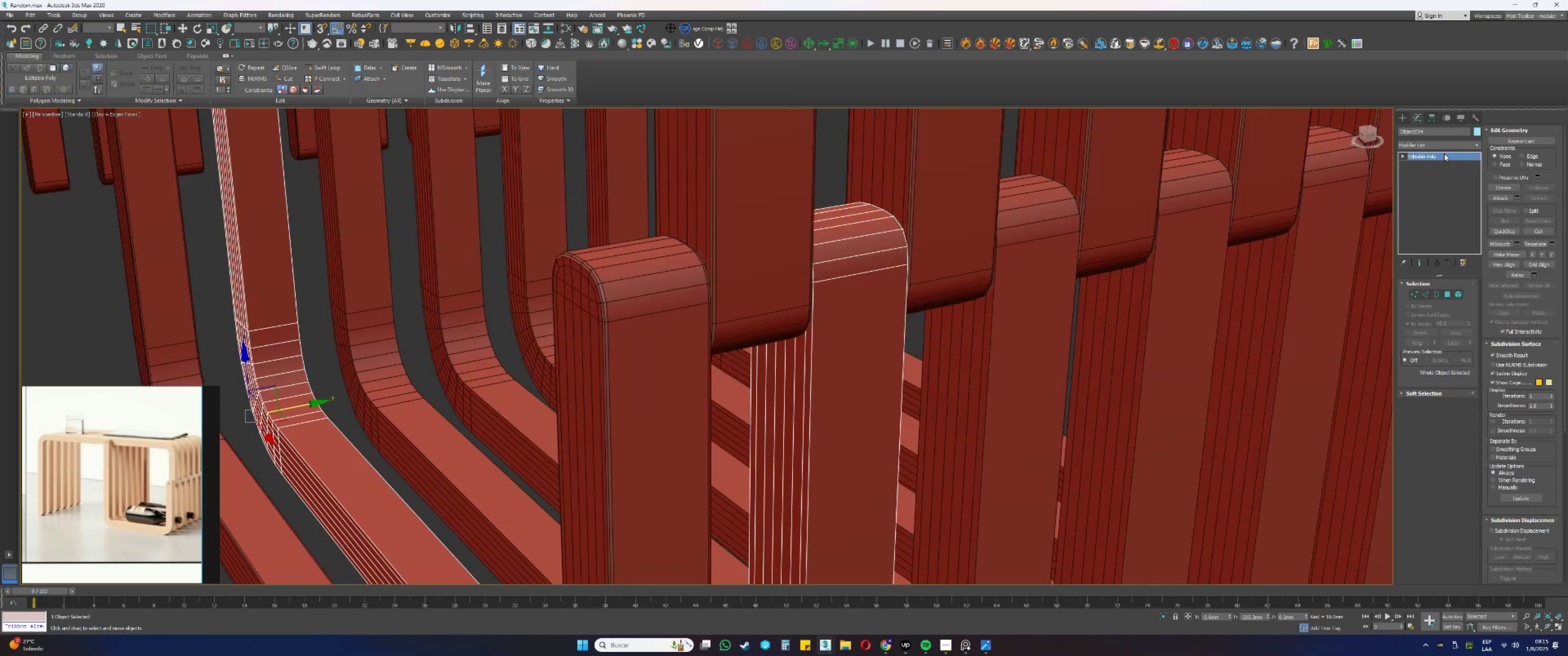 
left_click([1431, 144])
 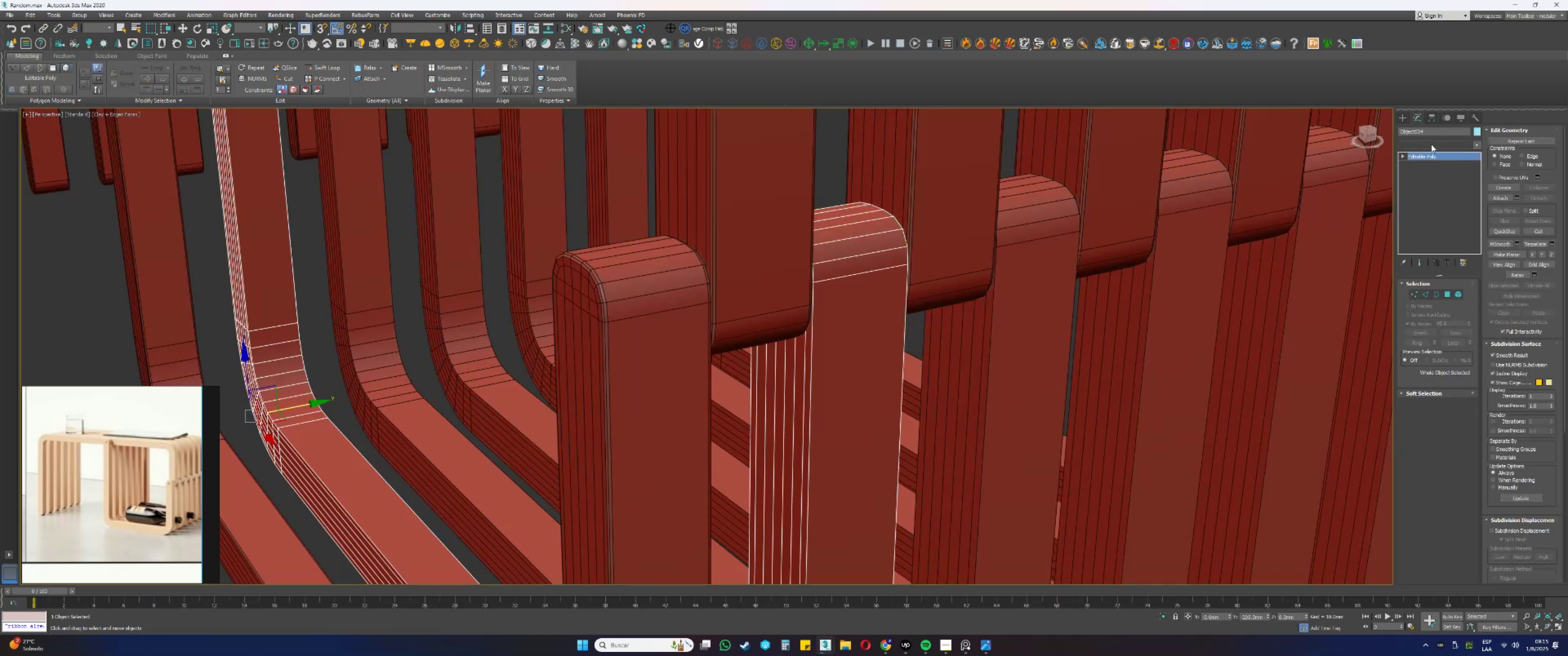 
key(Q)
 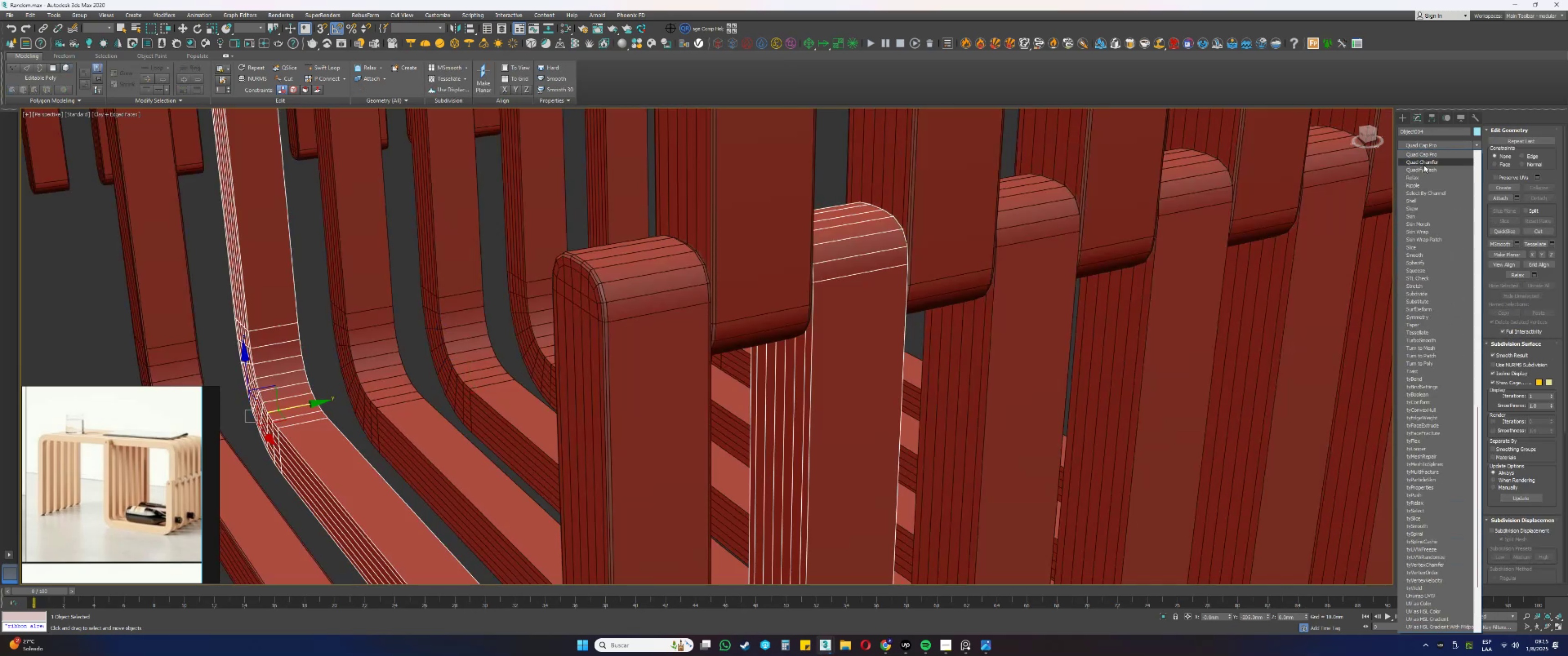 
left_click([1424, 165])
 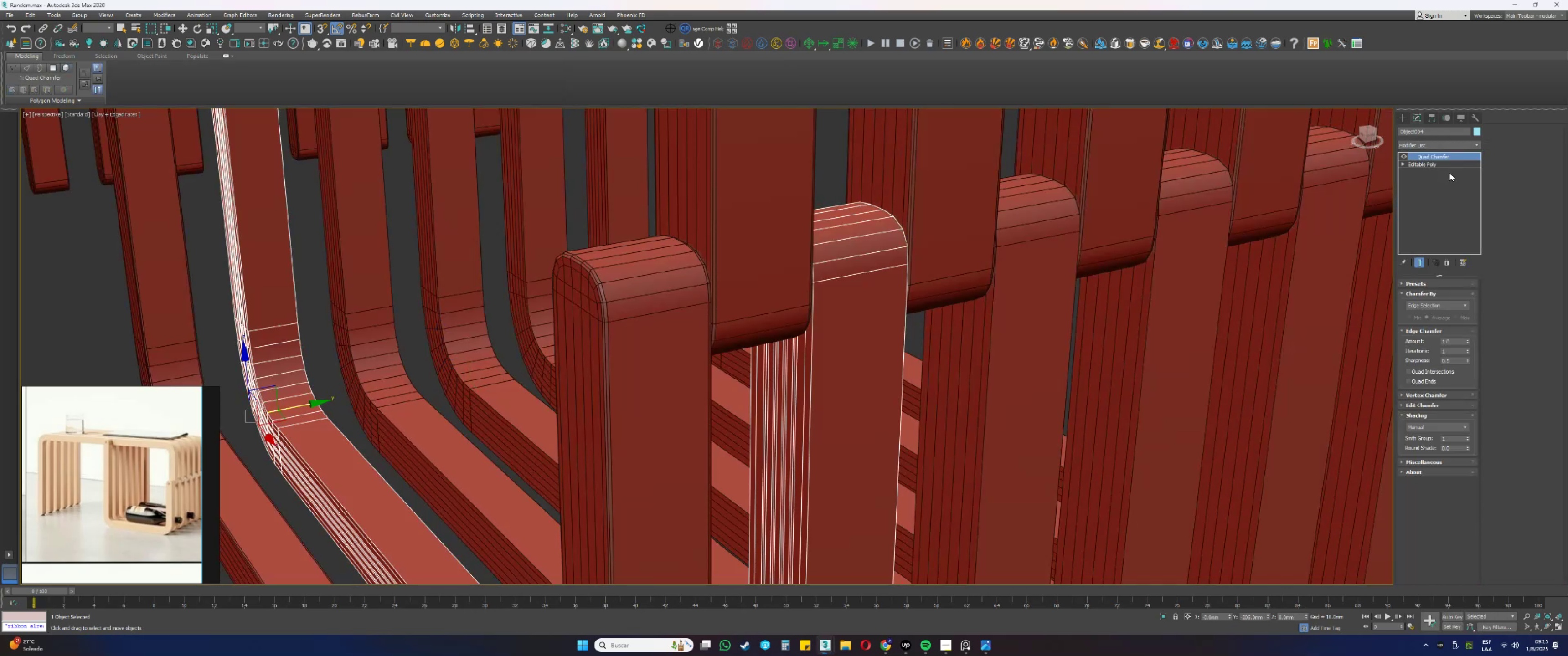 
left_click_drag(start_coordinate=[1461, 301], to_coordinate=[1456, 304])
 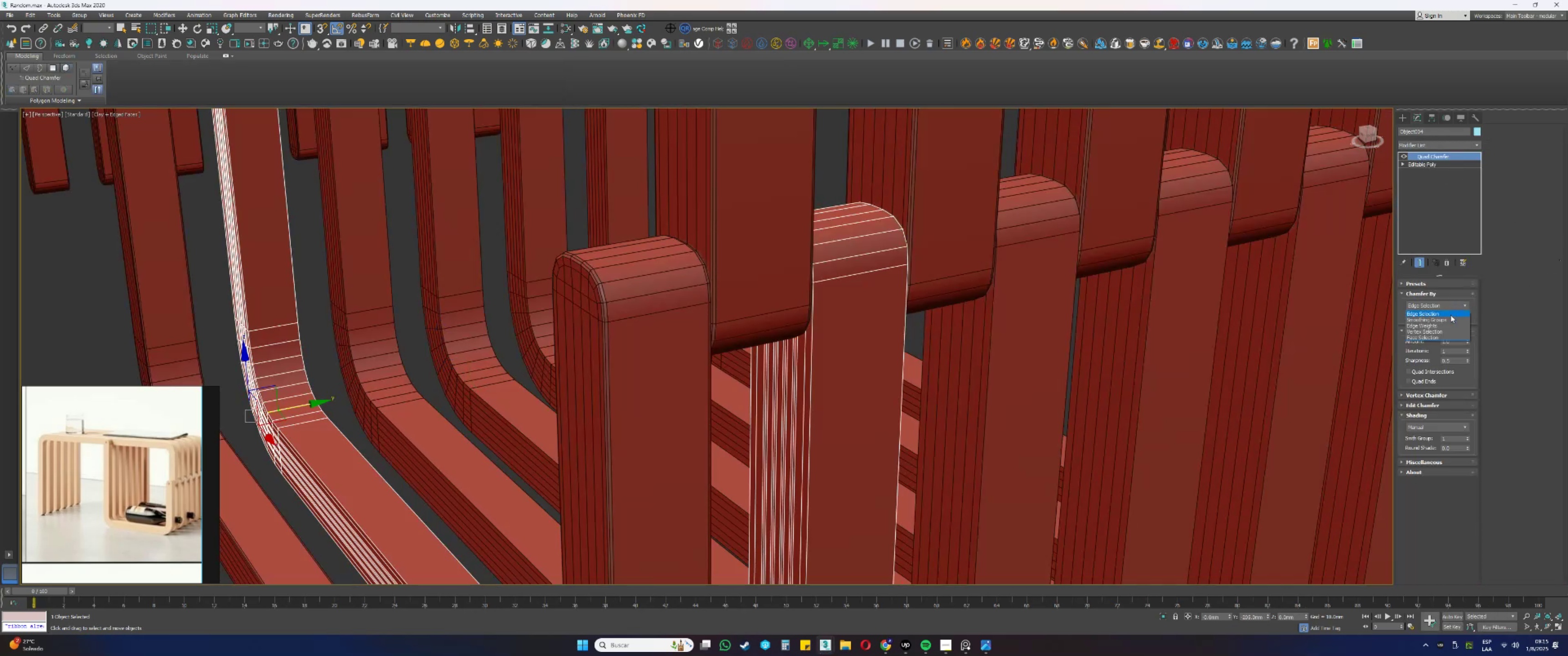 
left_click([1443, 318])
 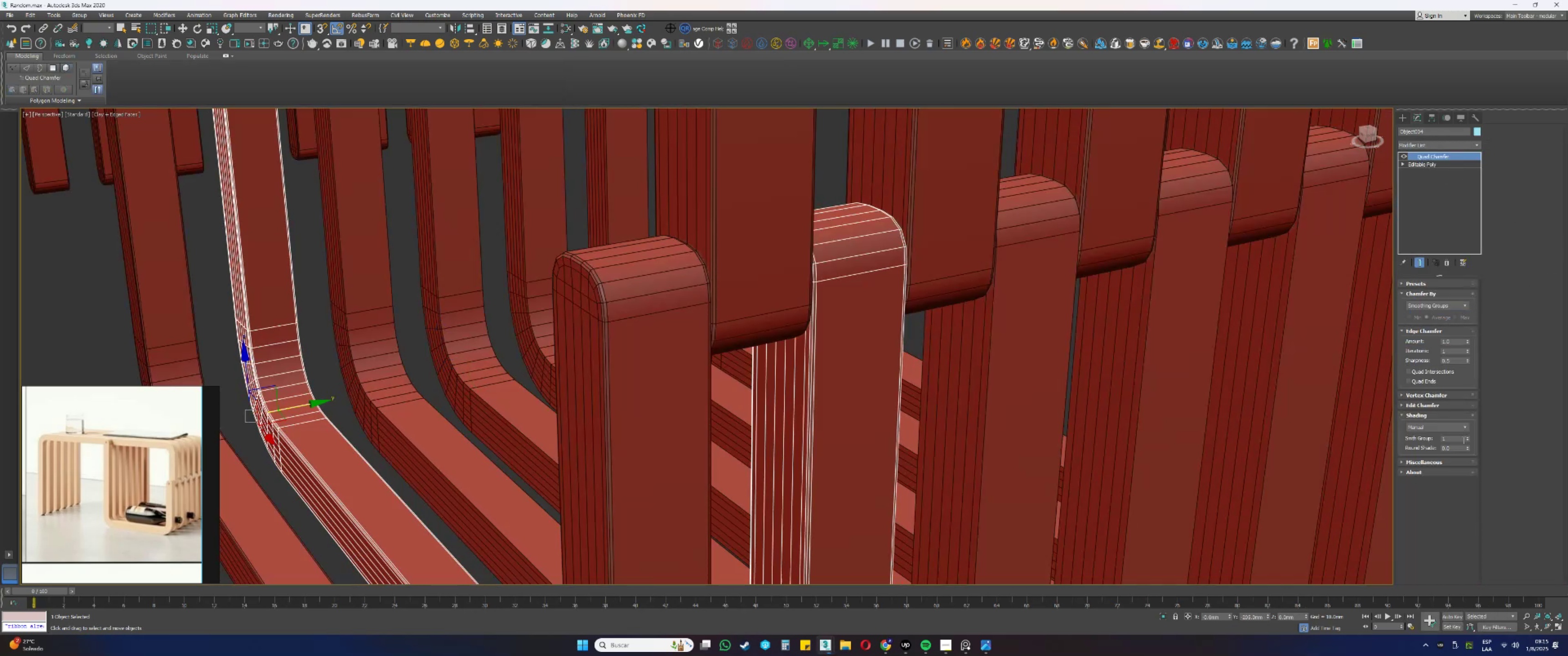 
left_click_drag(start_coordinate=[1469, 438], to_coordinate=[1481, 351])
 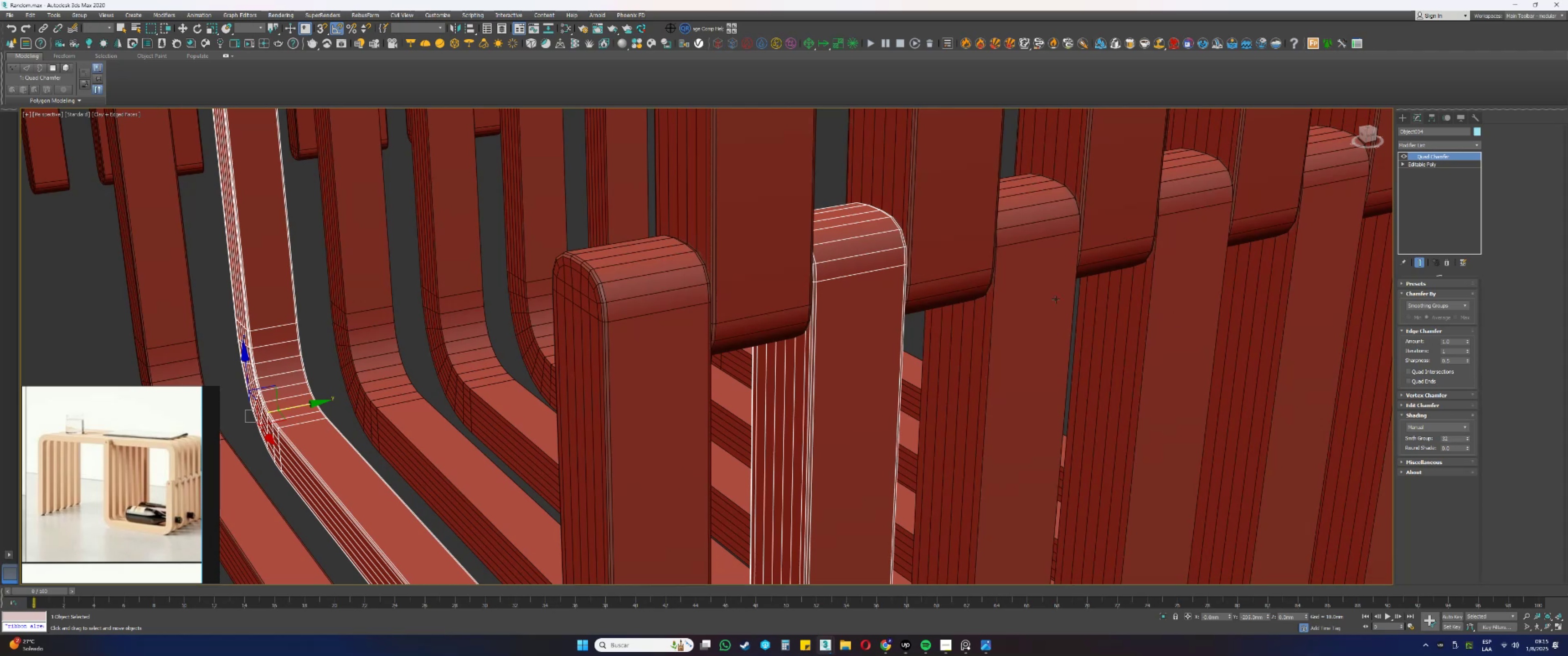 
left_click([1052, 285])
 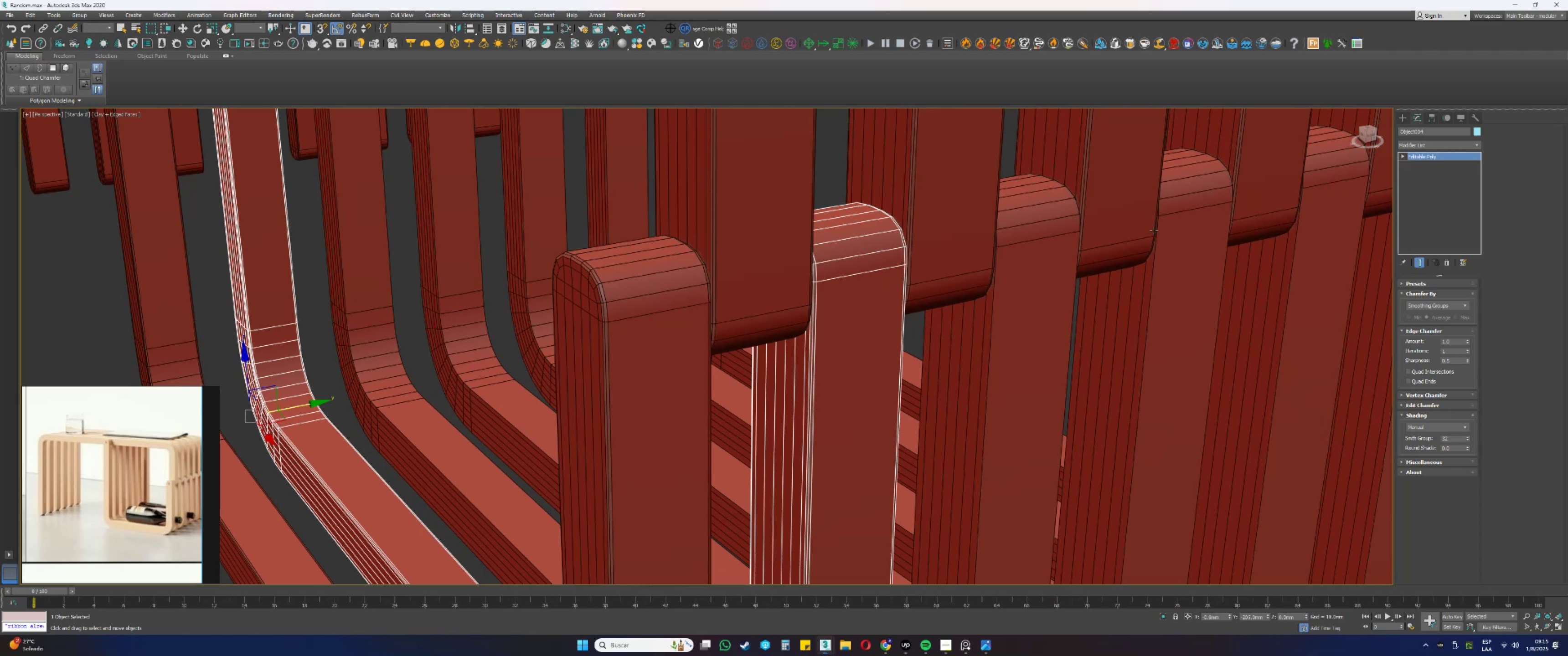 
key(5)
 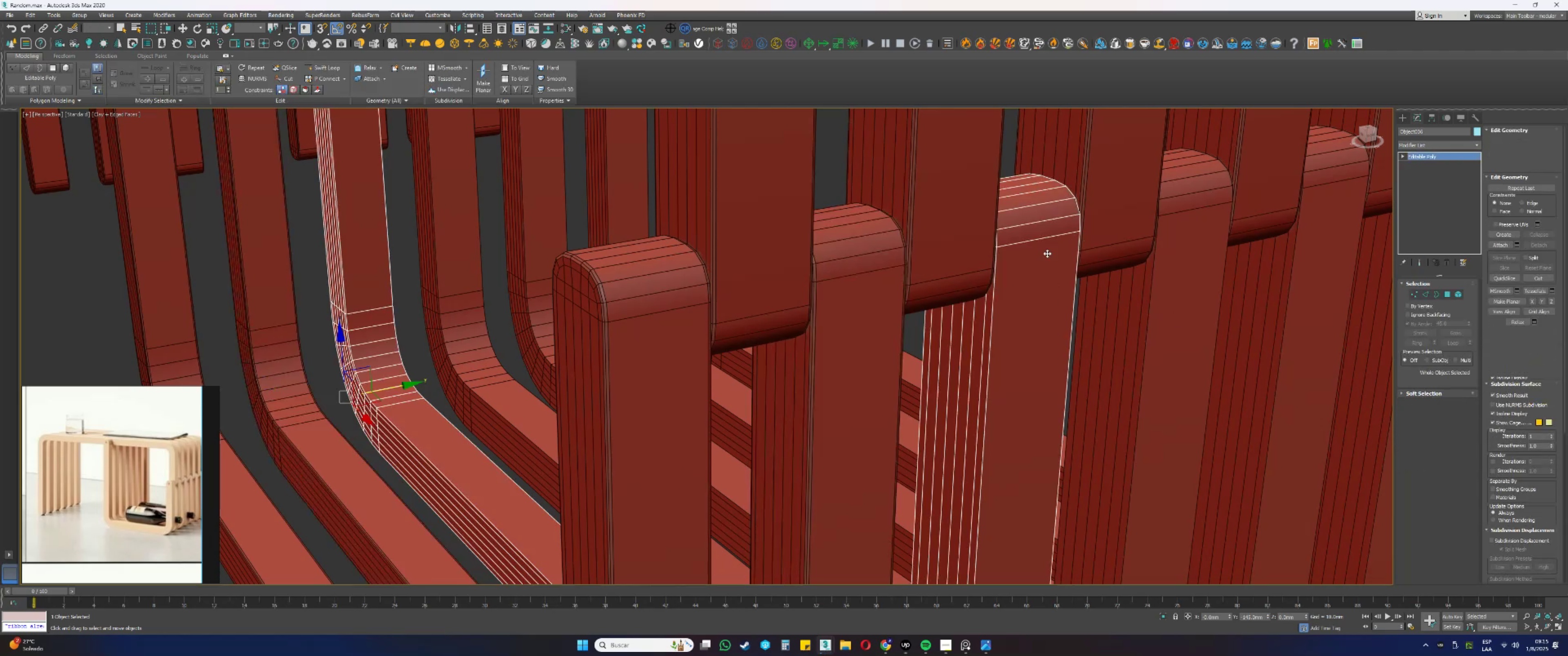 
left_click([1045, 254])
 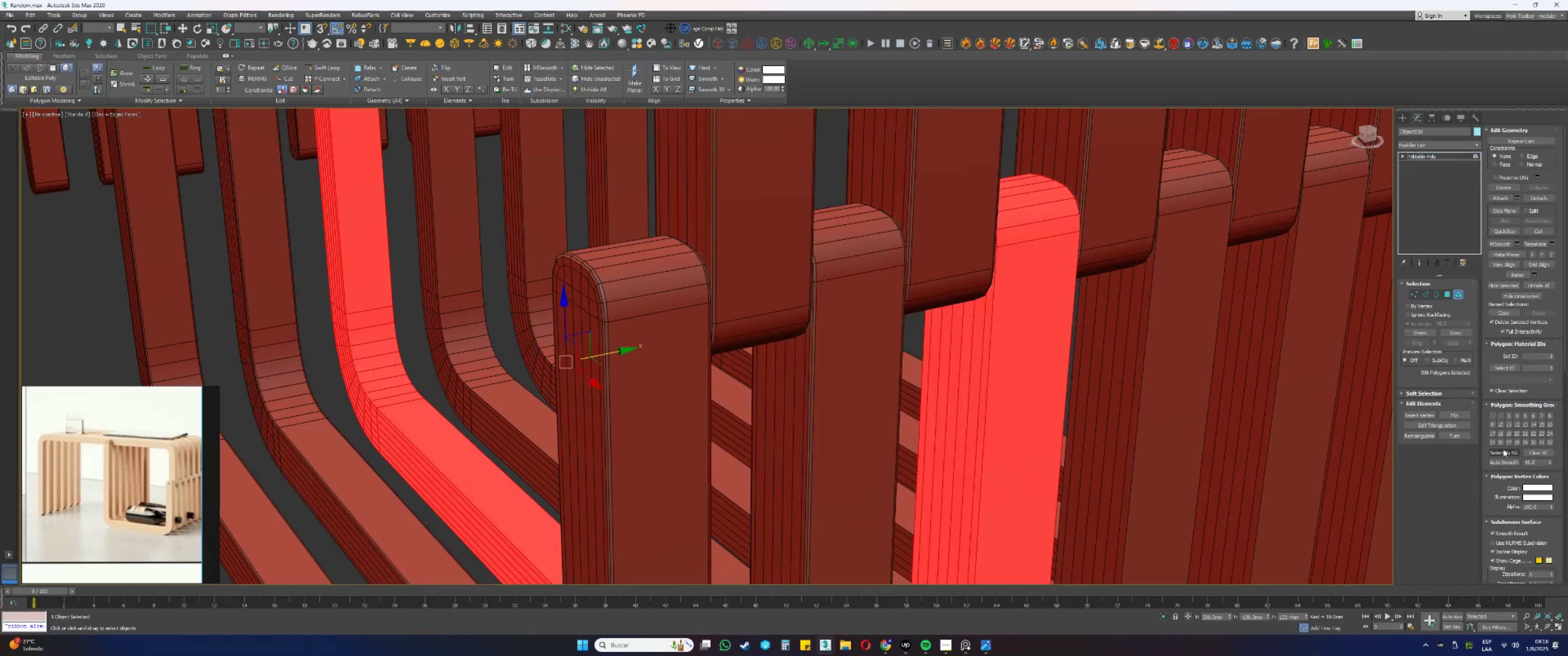 
left_click([1496, 461])
 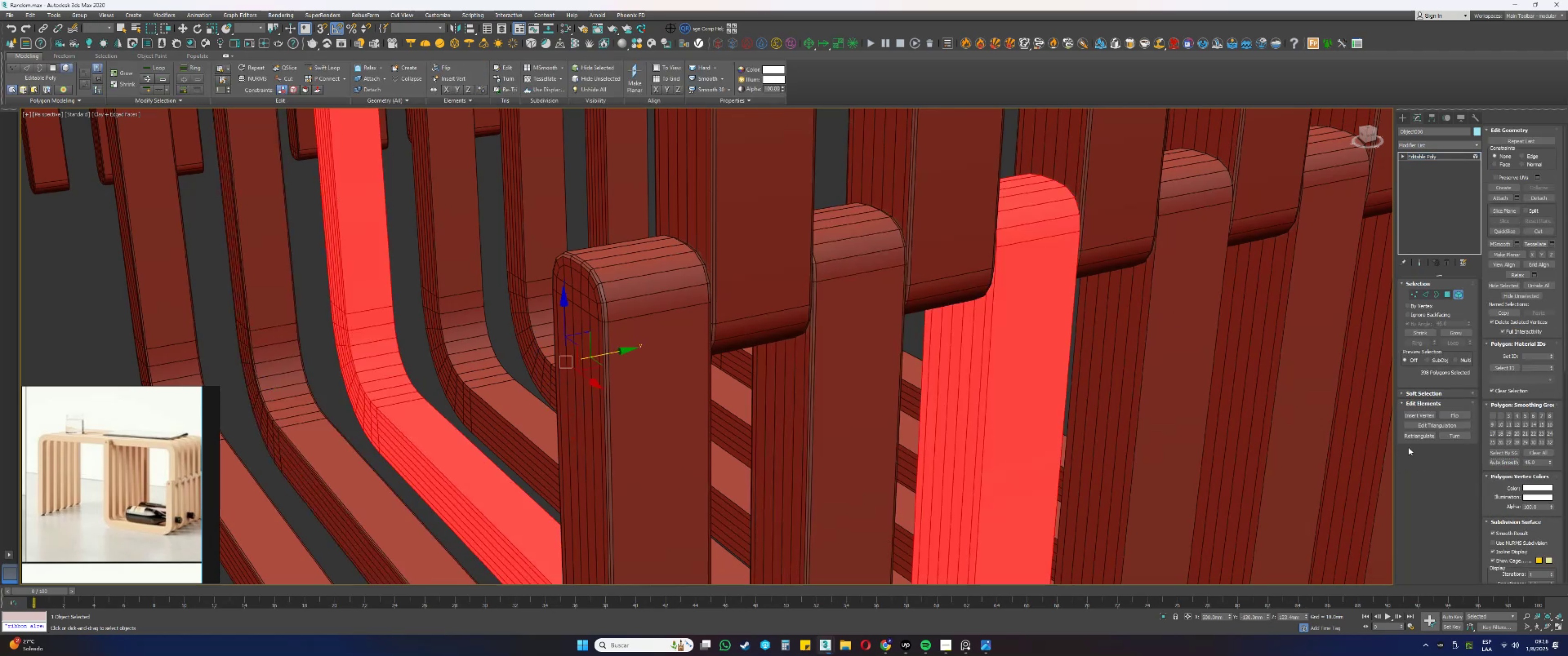 
type(5q)
 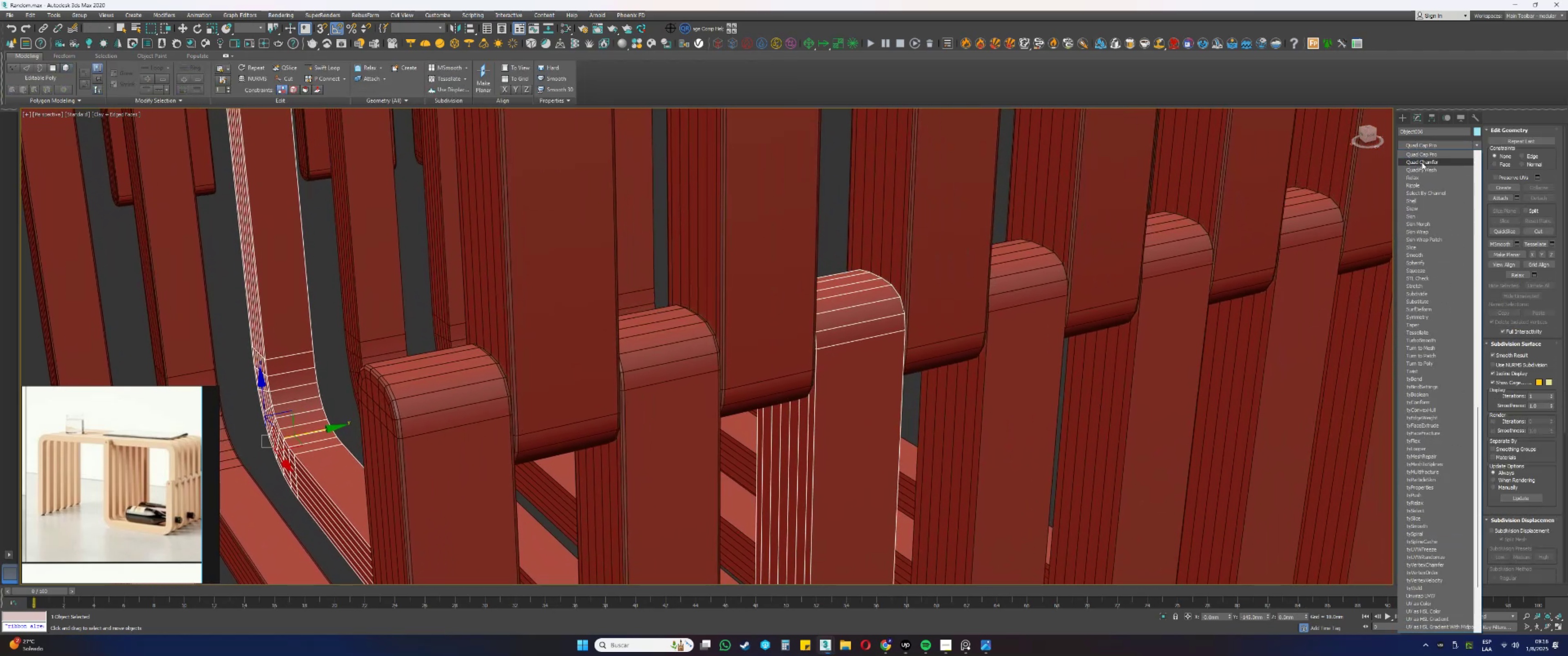 
left_click([1421, 164])
 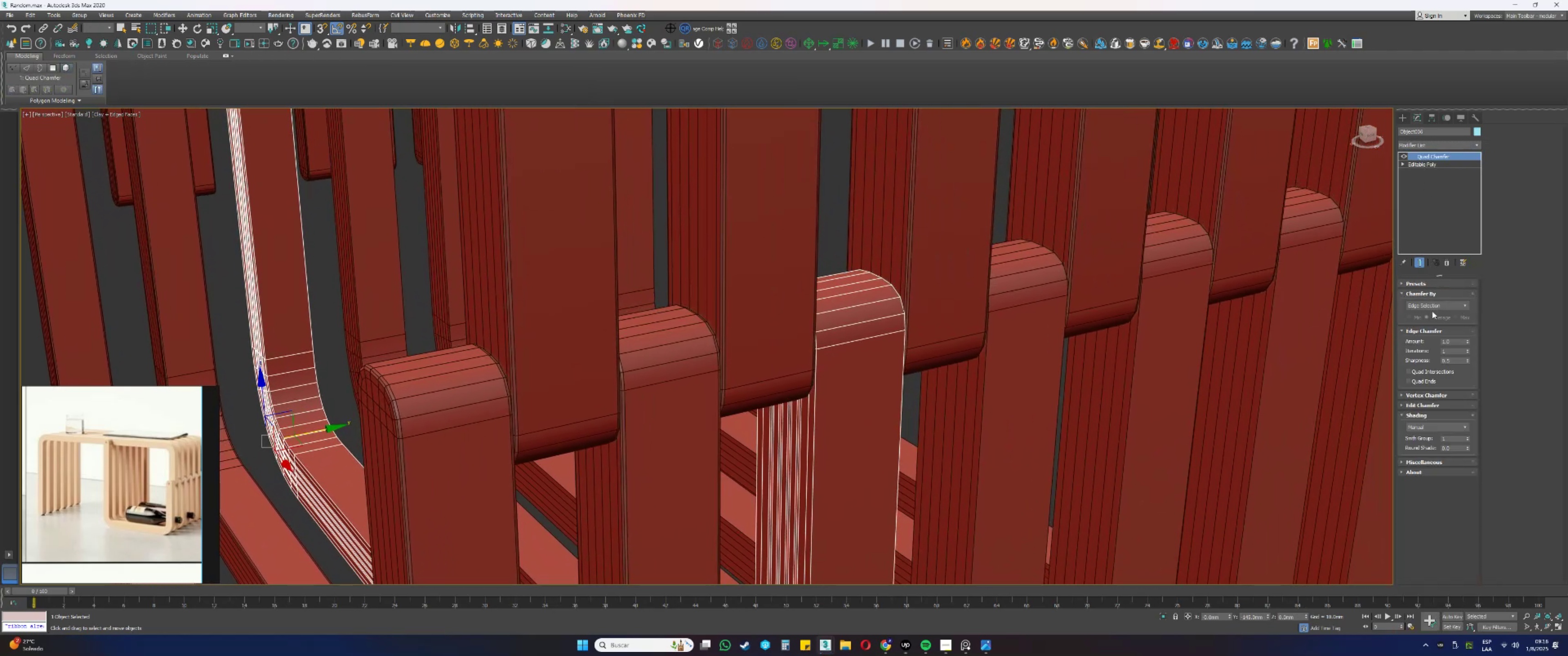 
left_click([1417, 305])
 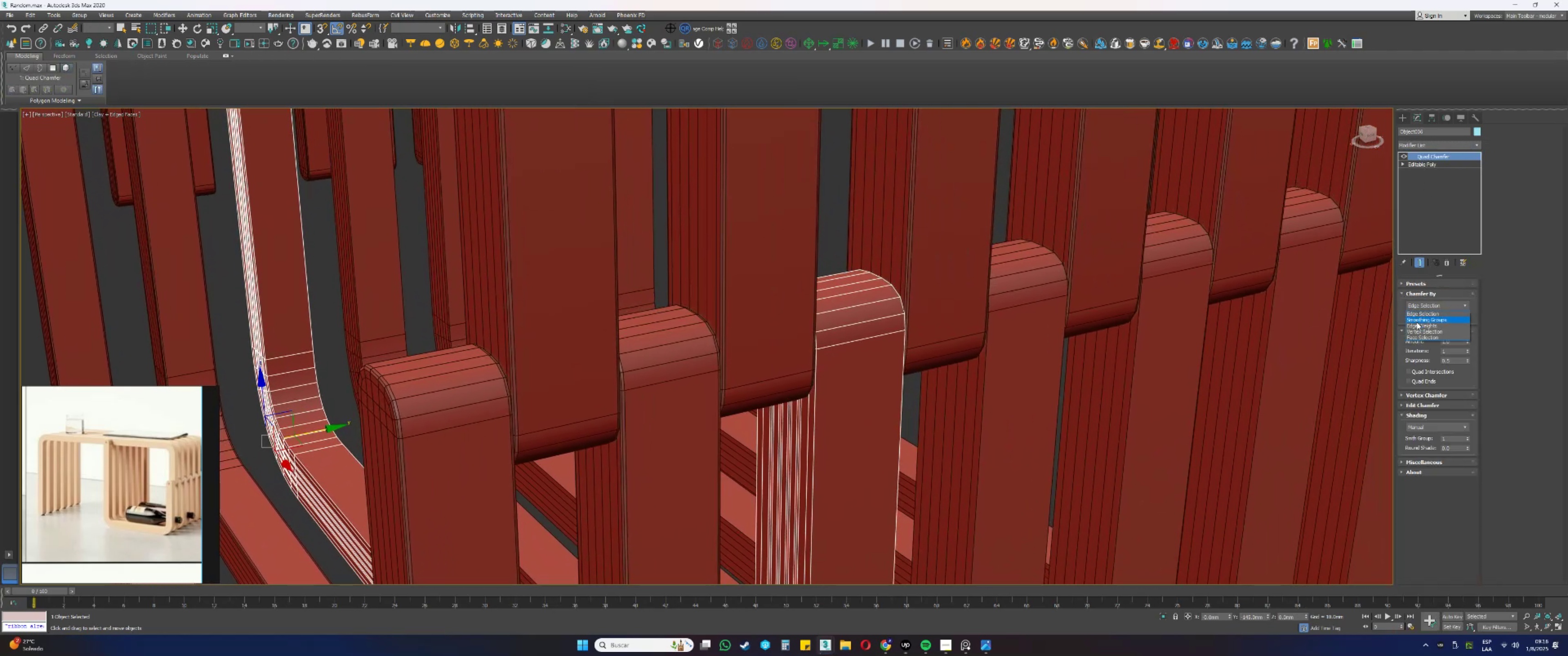 
left_click([1416, 320])
 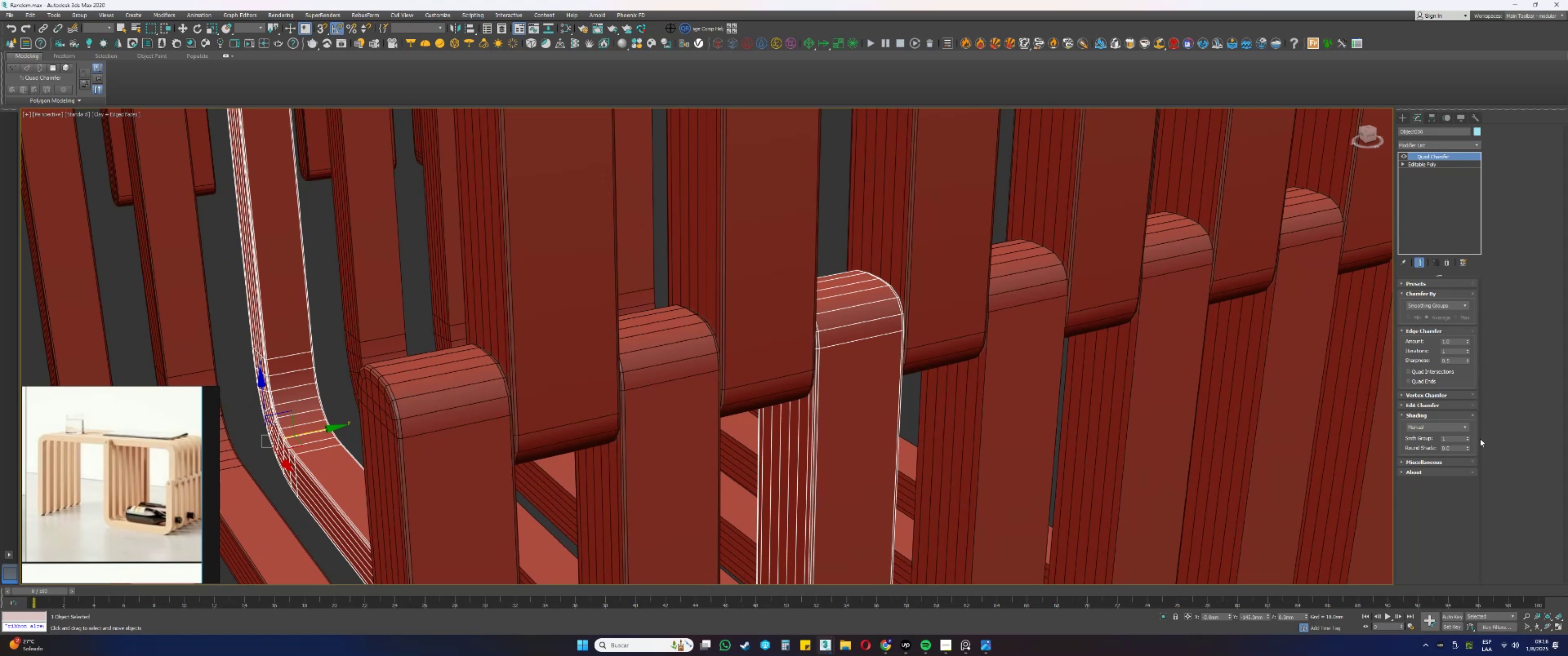 
left_click_drag(start_coordinate=[1467, 437], to_coordinate=[1479, 333])
 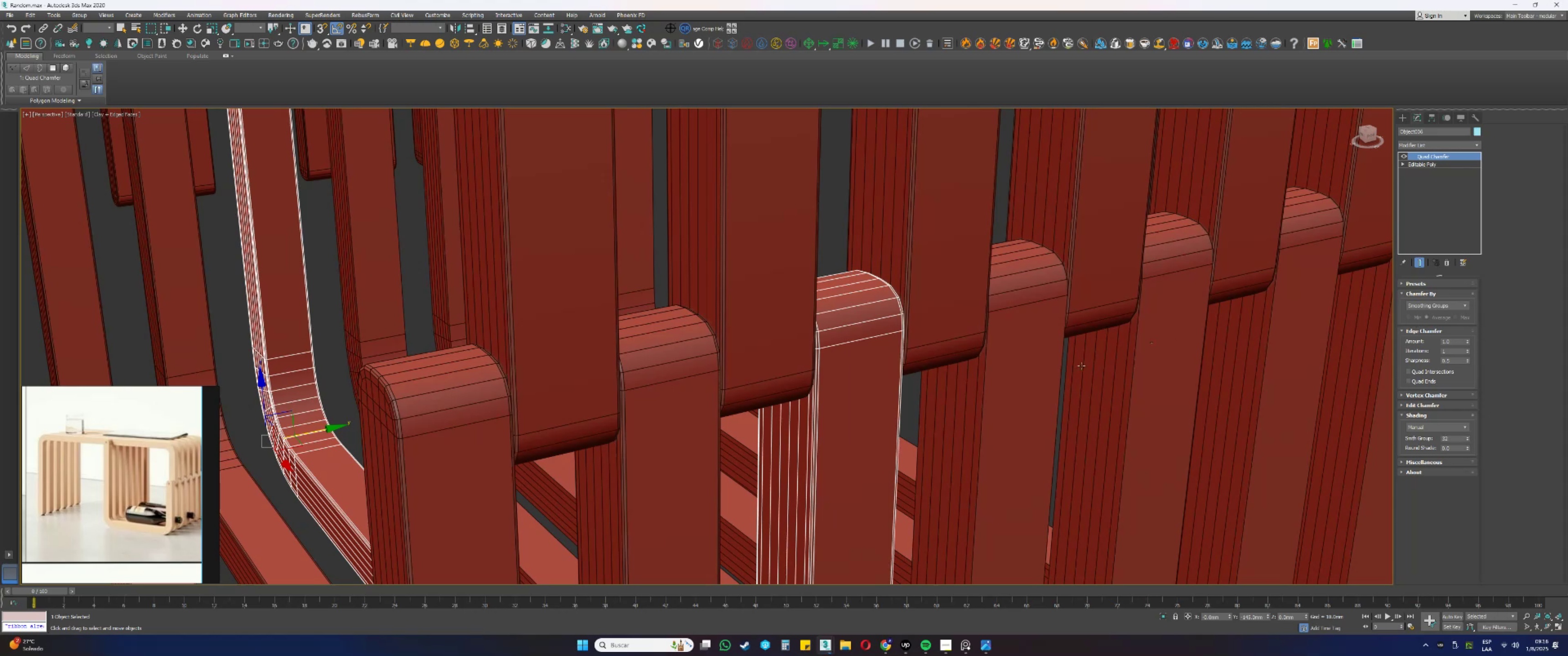 
mouse_move([1035, 356])
 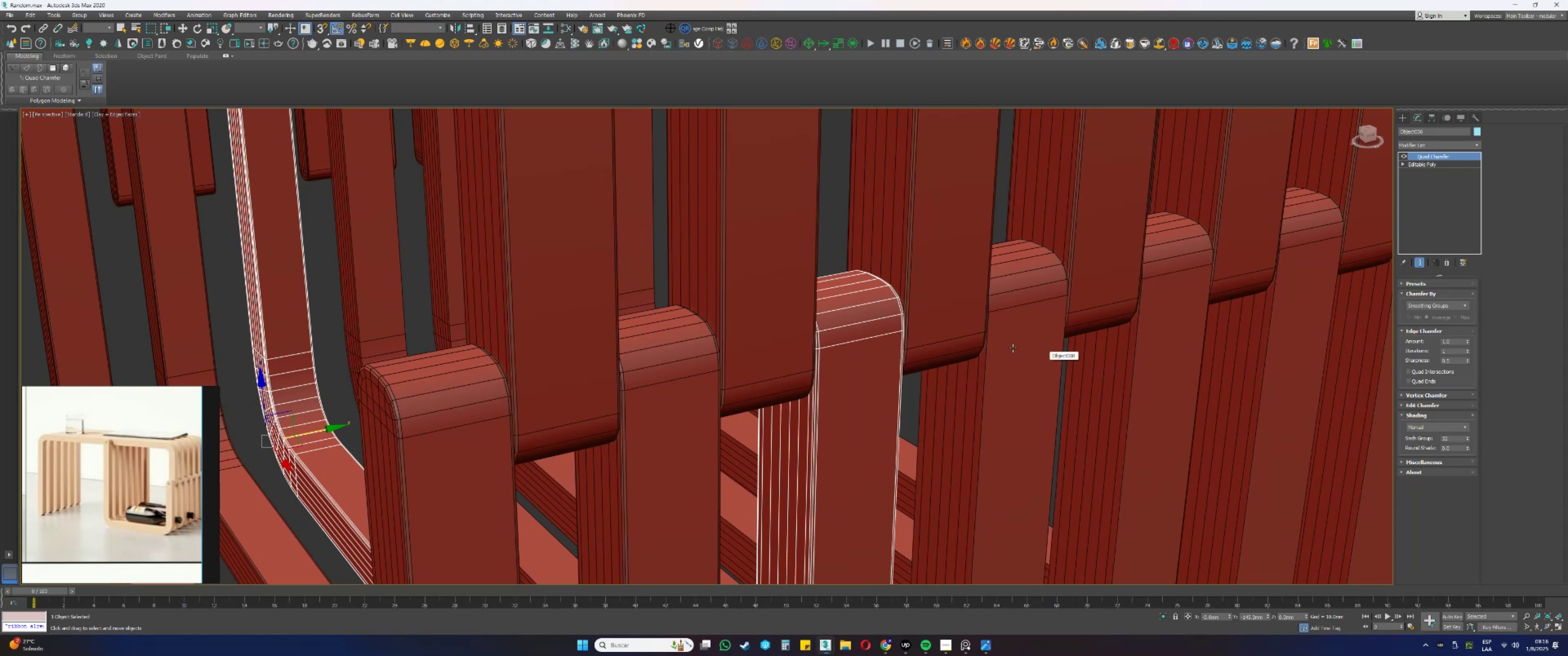 
left_click([1013, 347])
 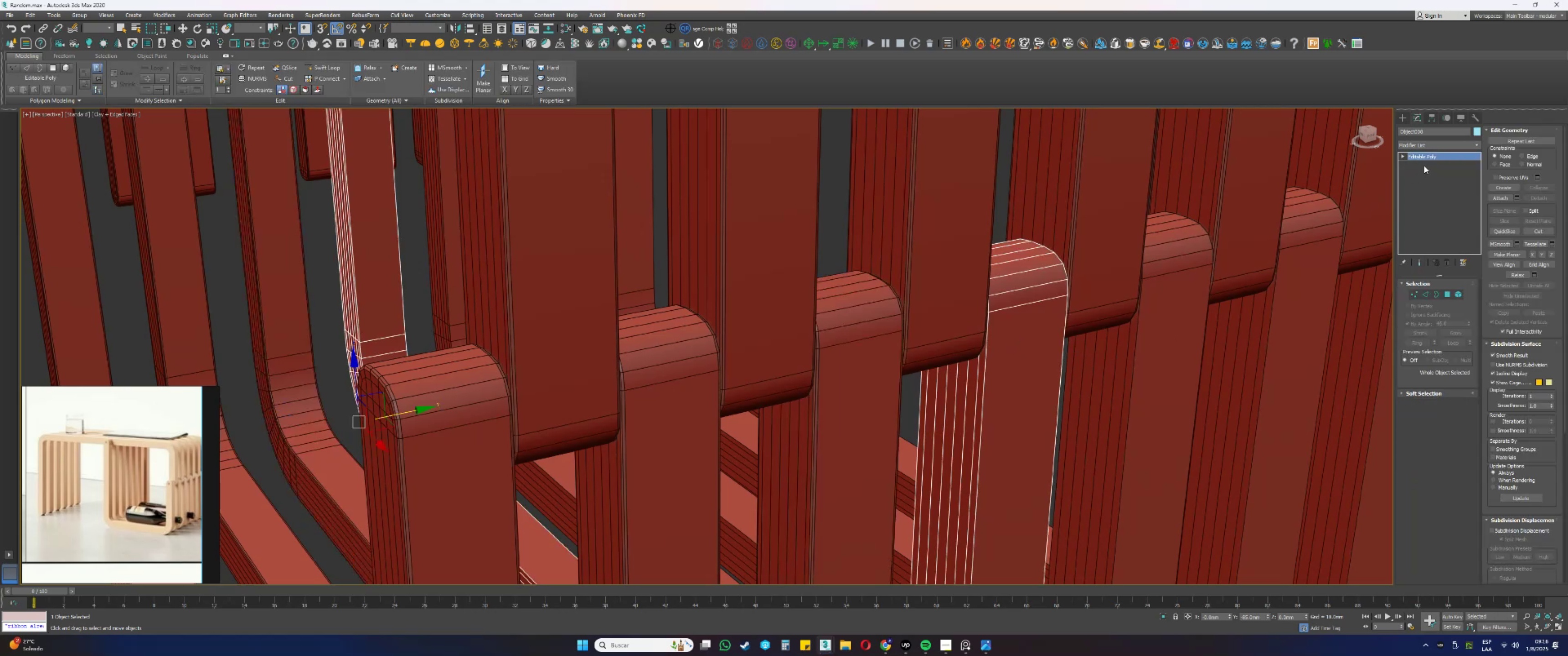 
key(5)
 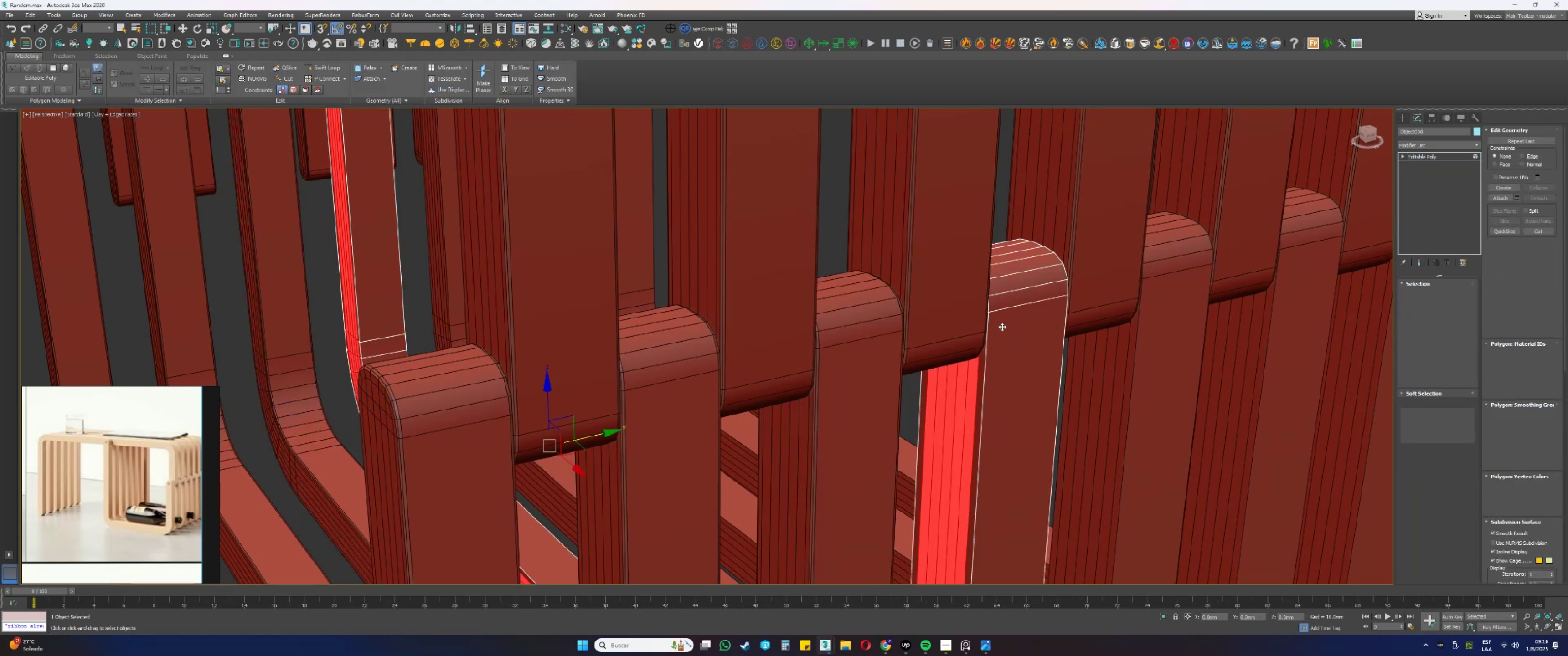 
left_click([1003, 336])
 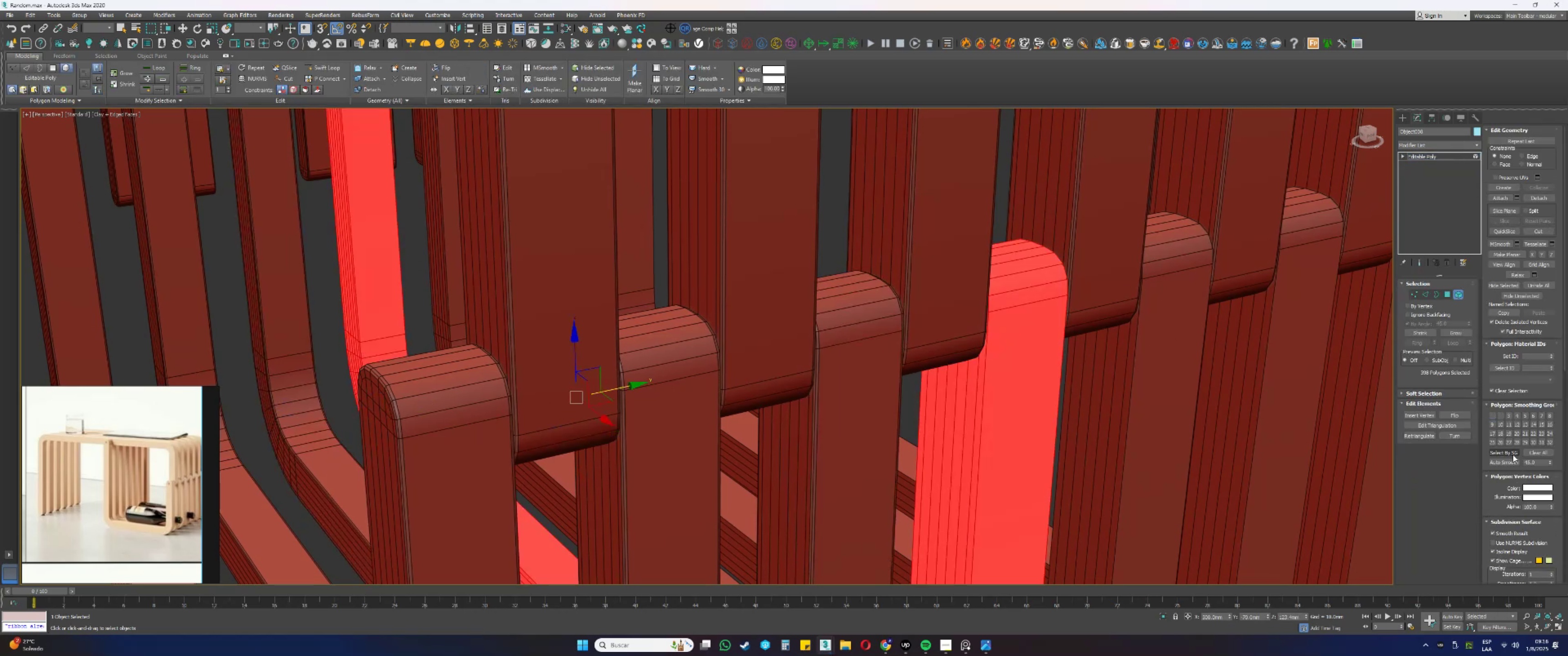 
left_click([1508, 461])
 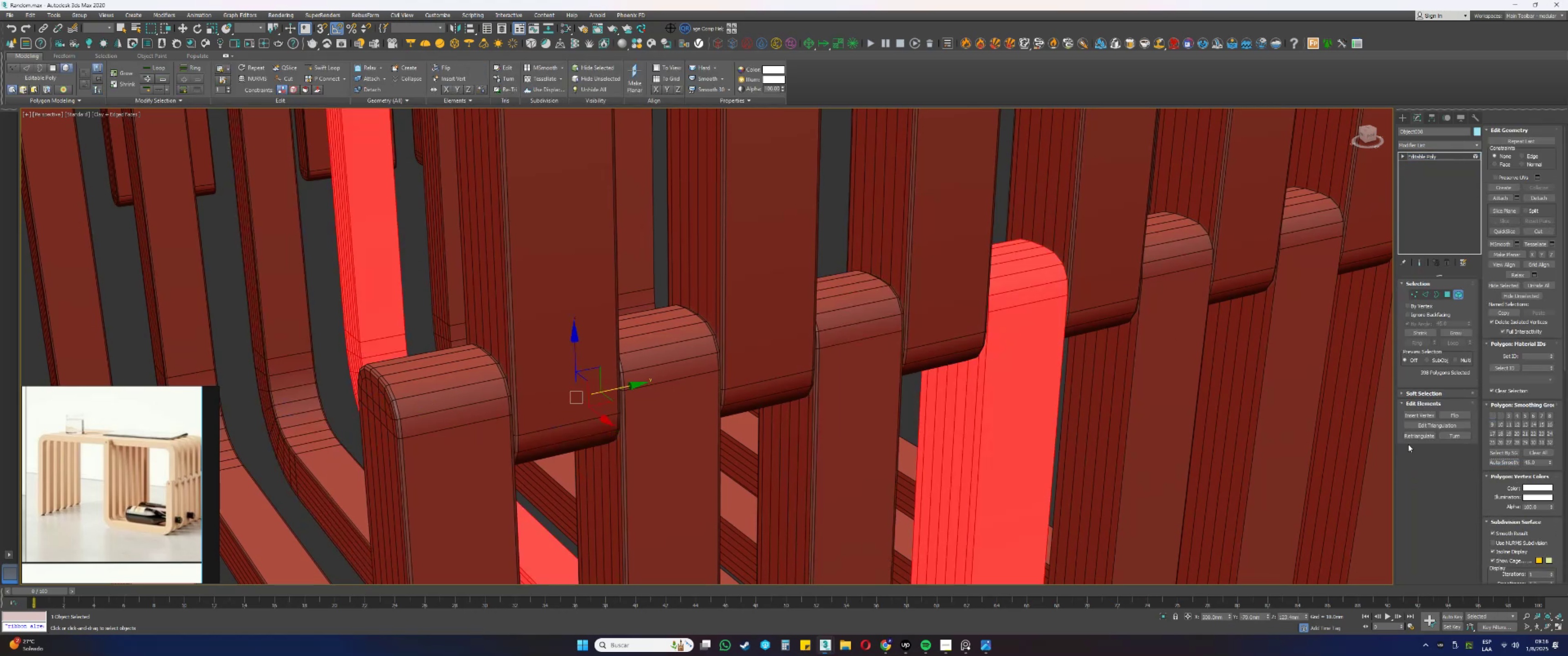 
key(5)
 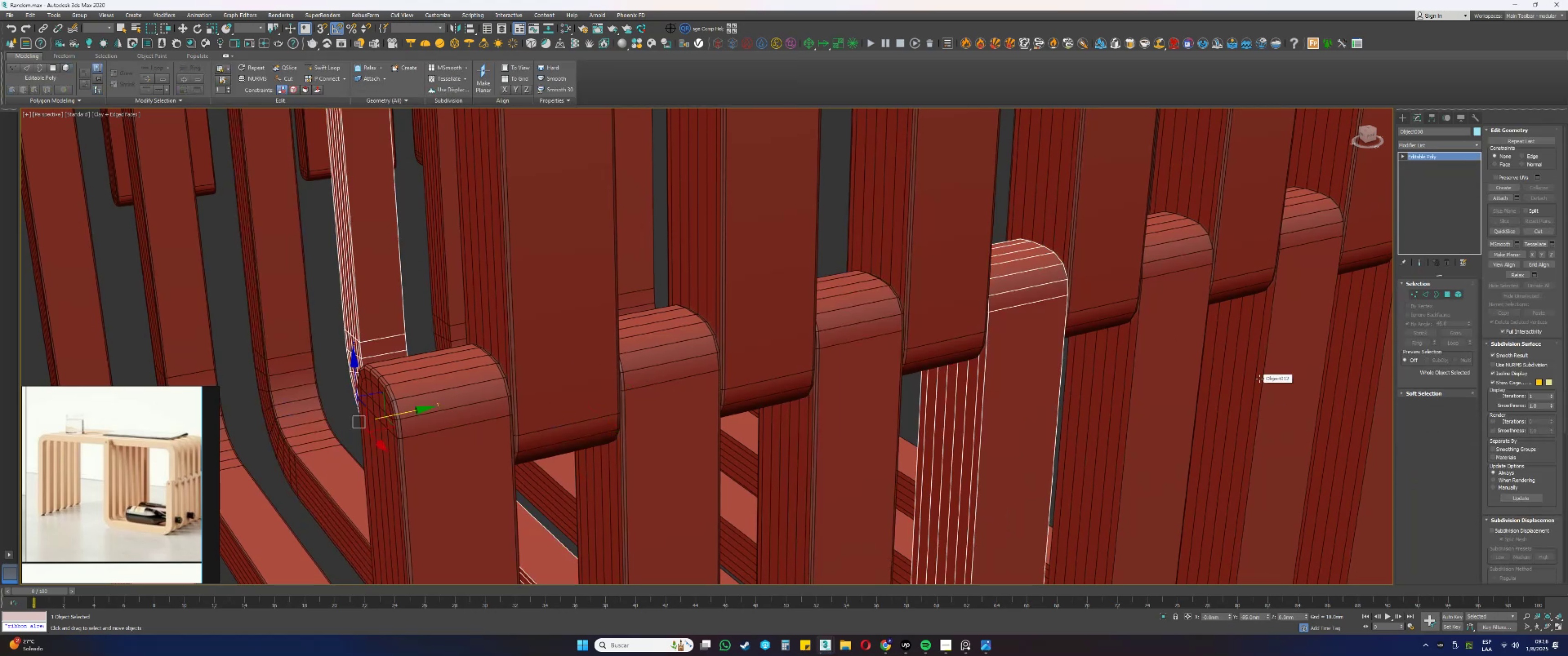 
mouse_move([1307, 400])
 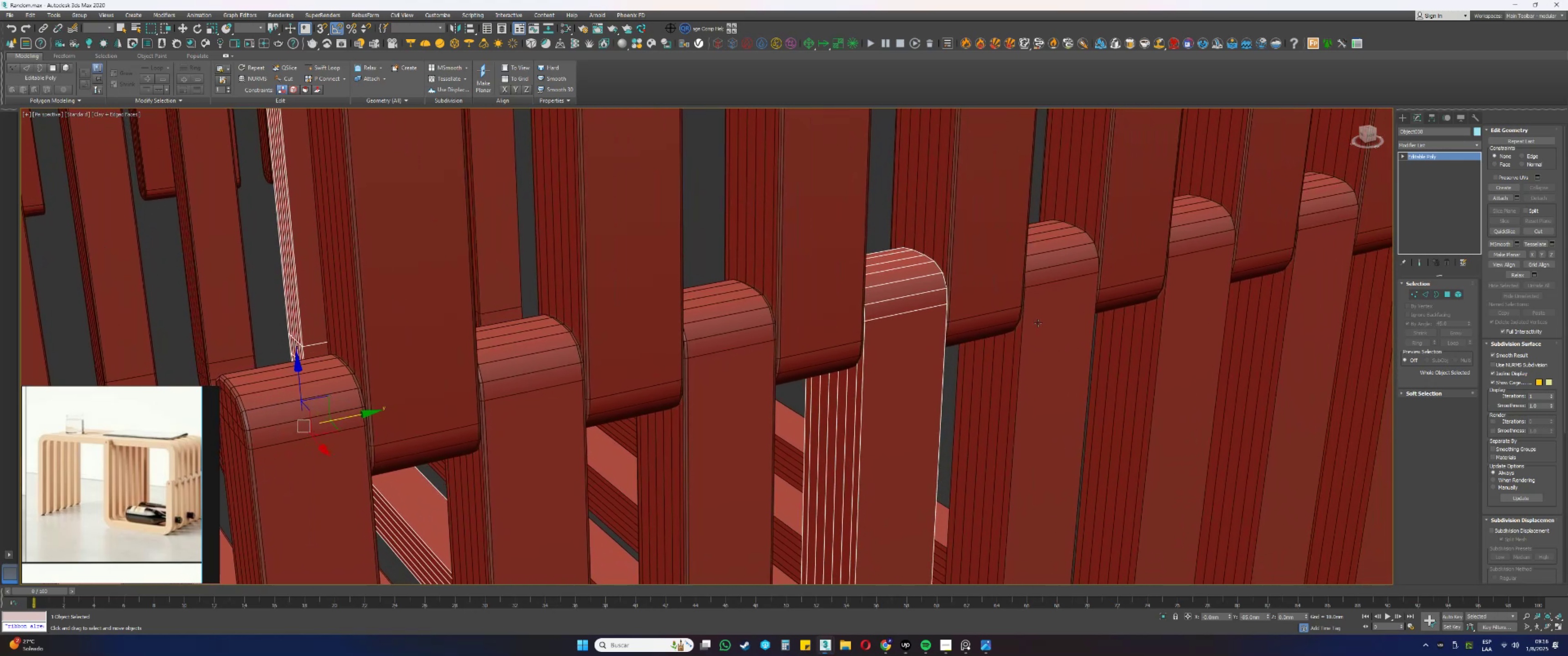 
left_click([1428, 148])
 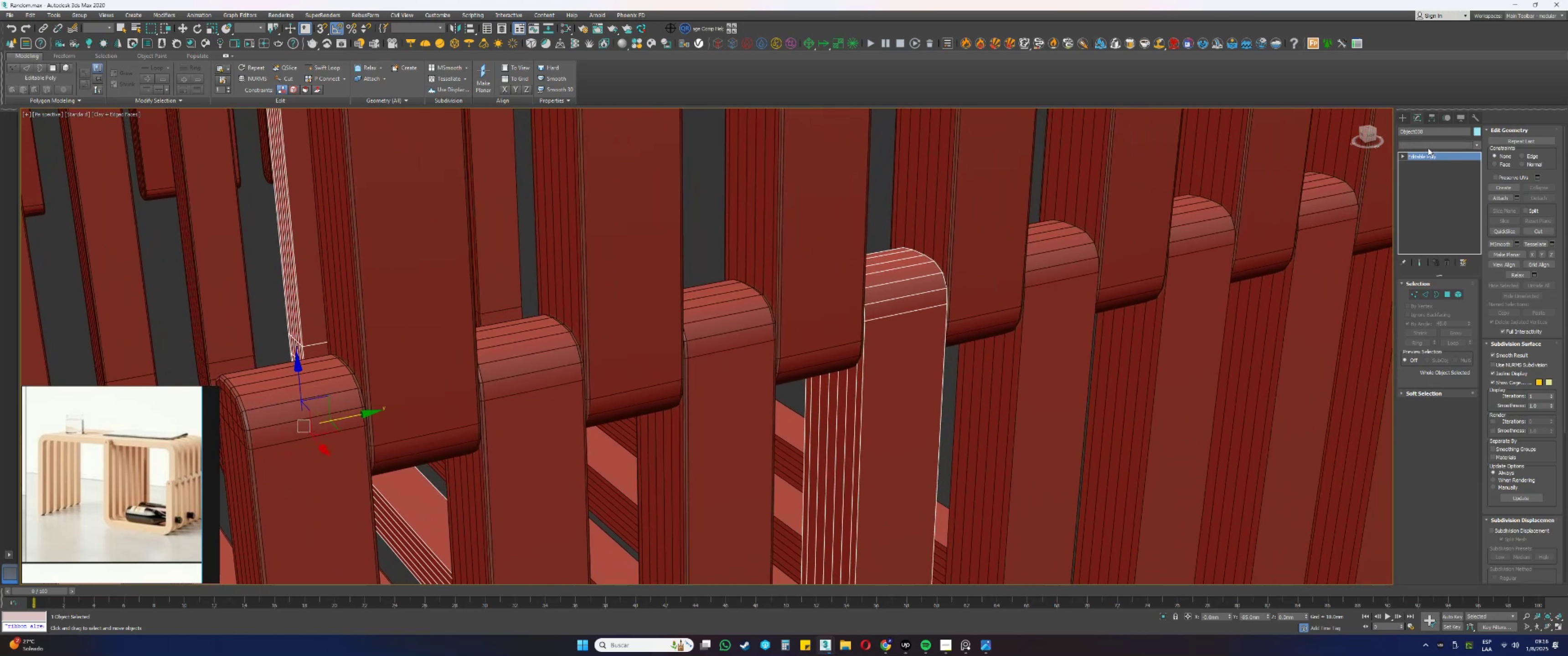 
key(Q)
 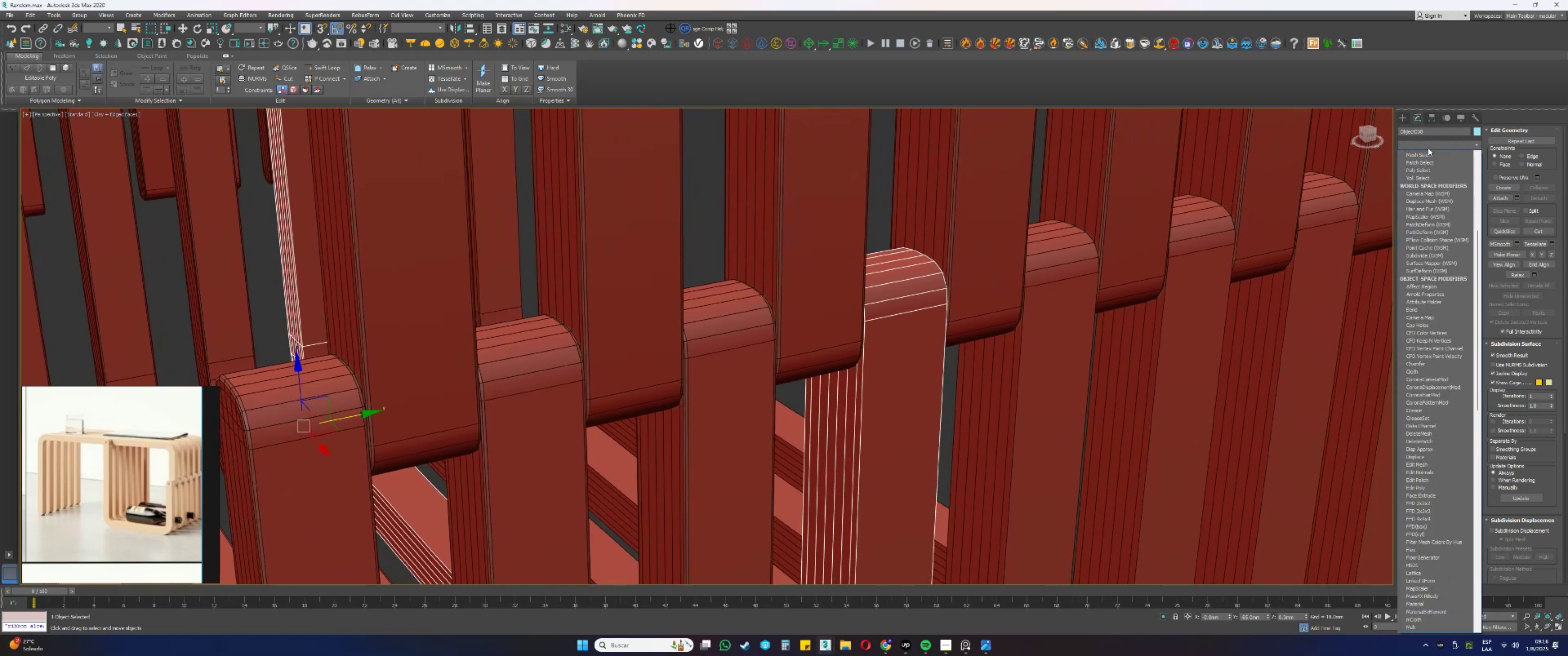 
mouse_move([1417, 164])
 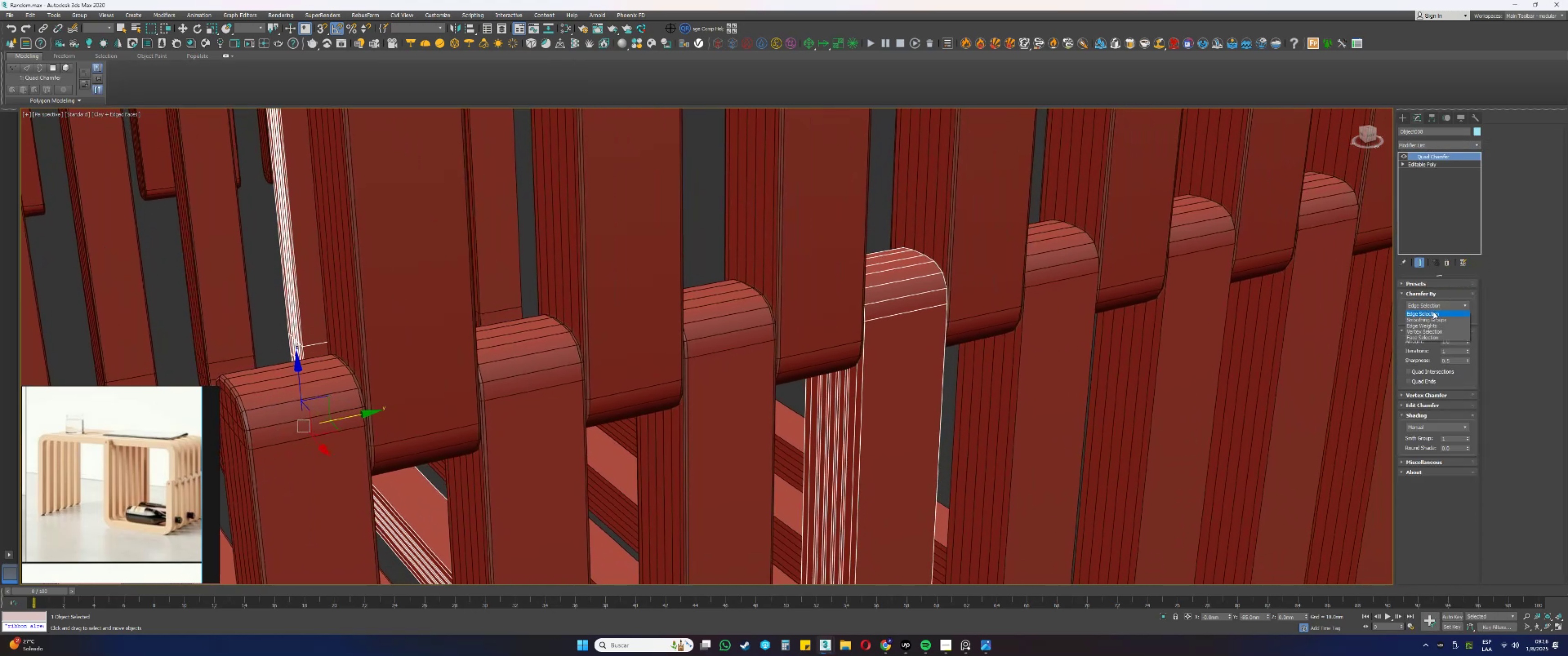 
left_click([1425, 319])
 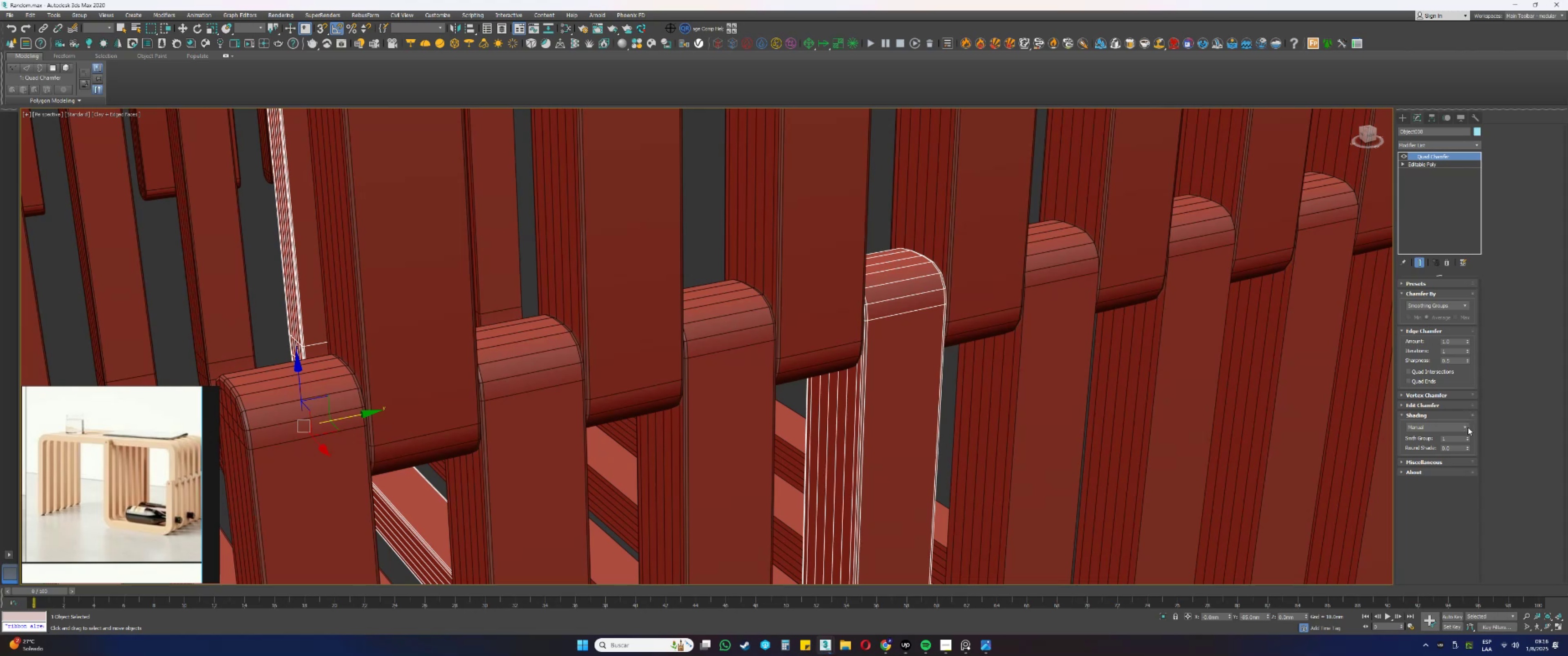 
wait(5.46)
 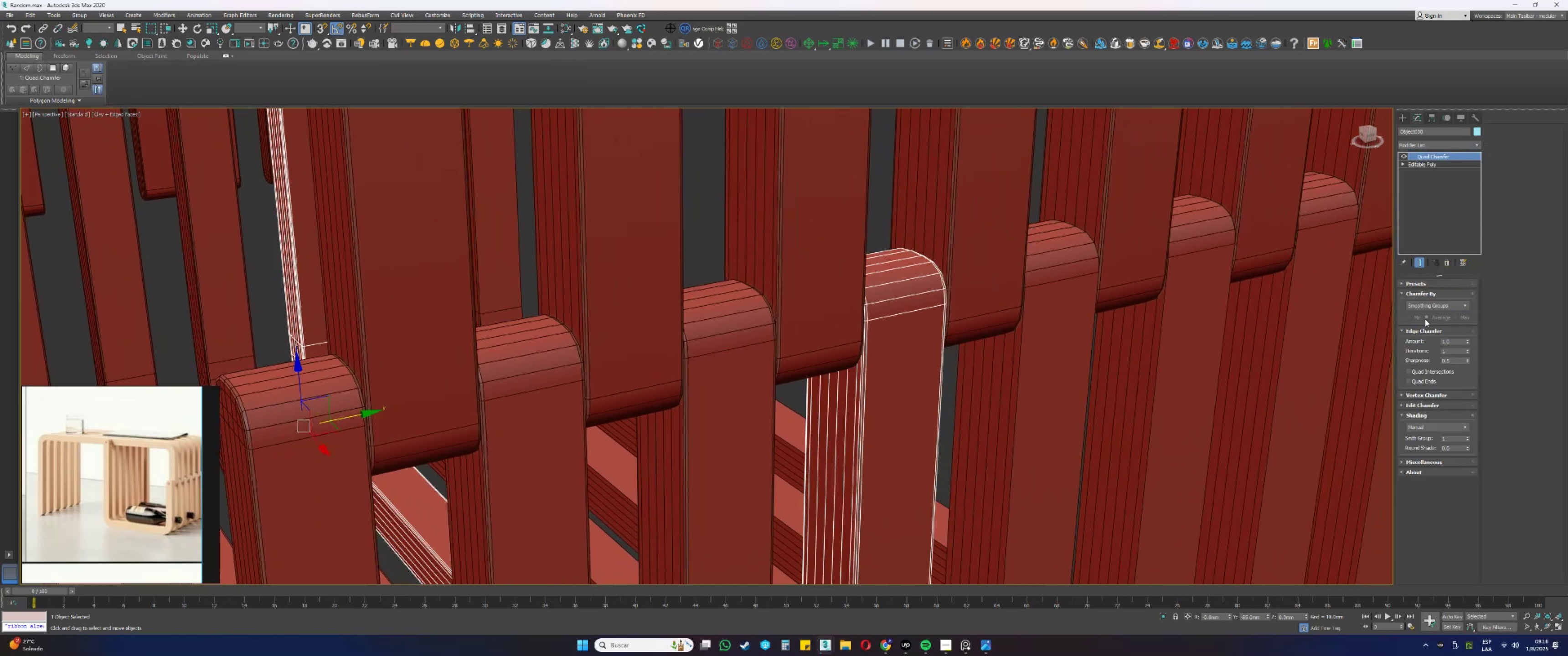 
left_click_drag(start_coordinate=[1468, 437], to_coordinate=[1476, 352])
 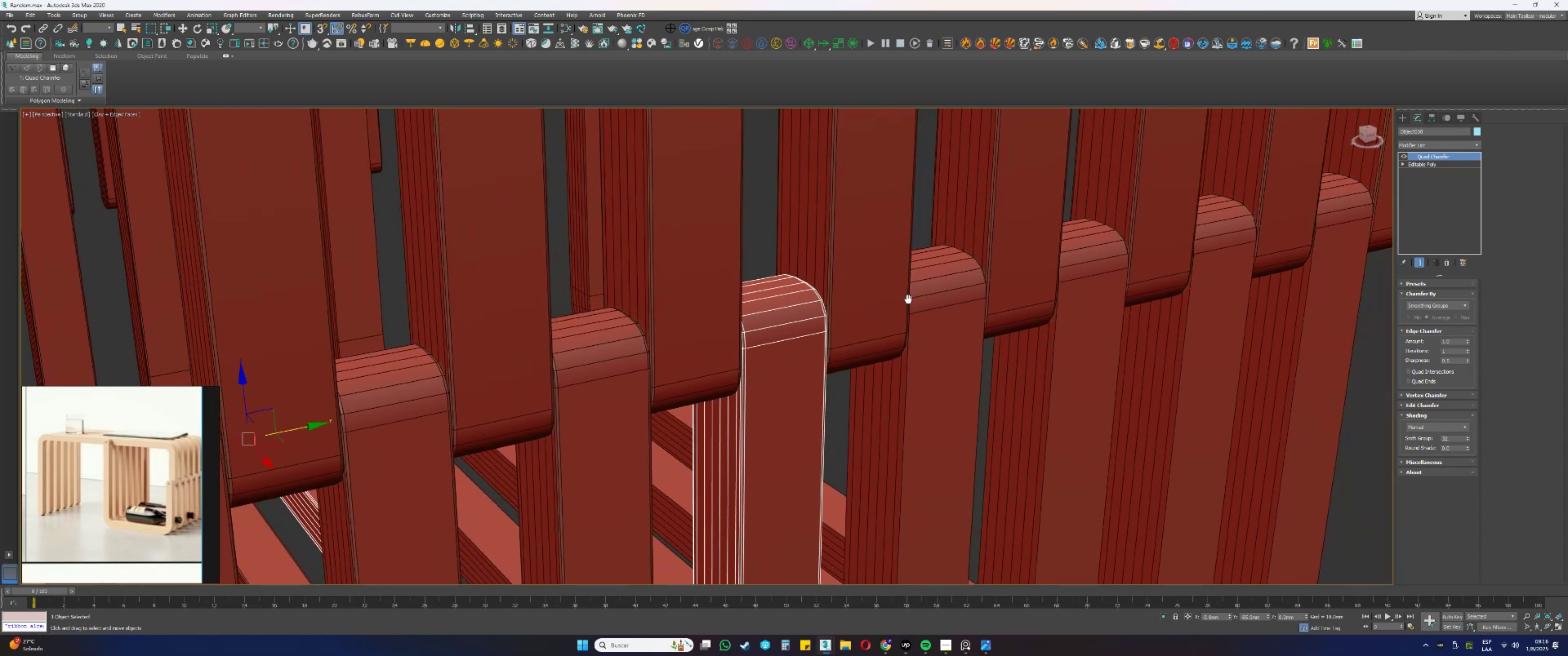 
key(F4)
 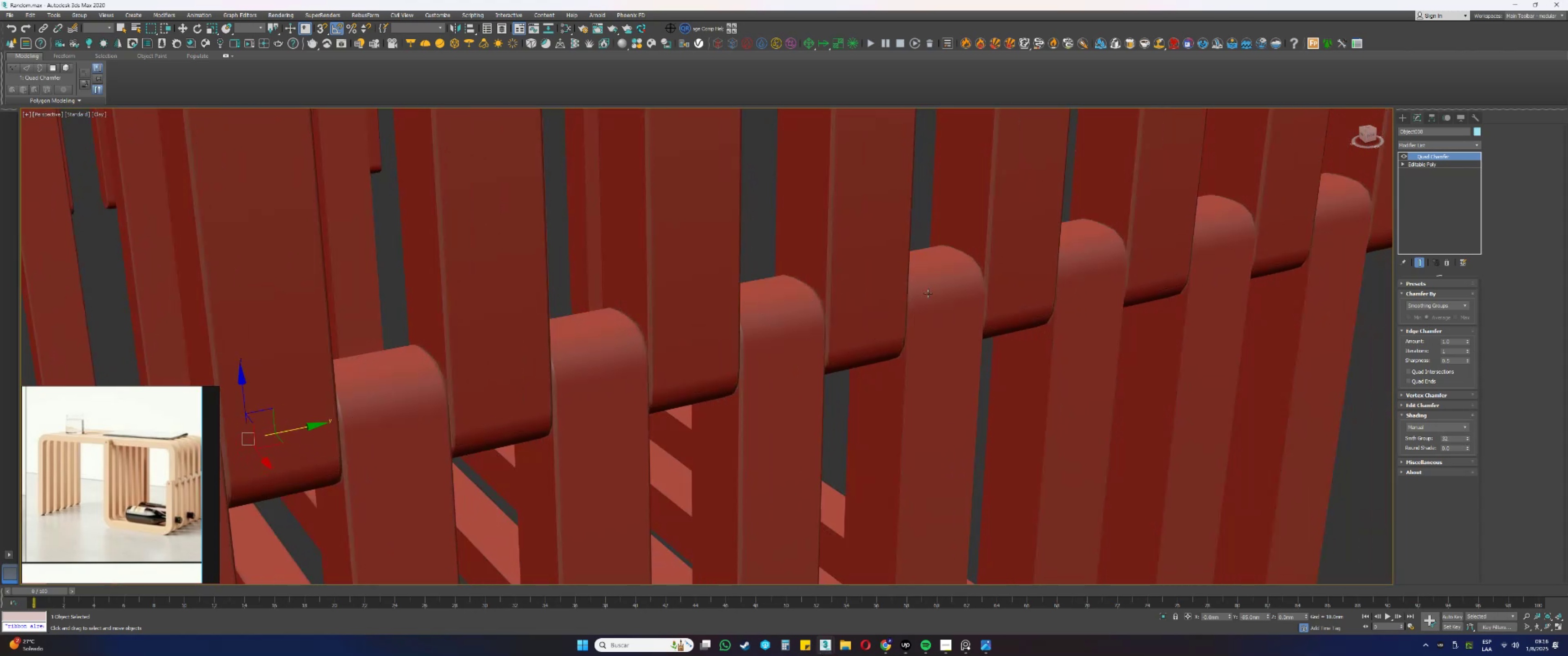 
key(F4)
 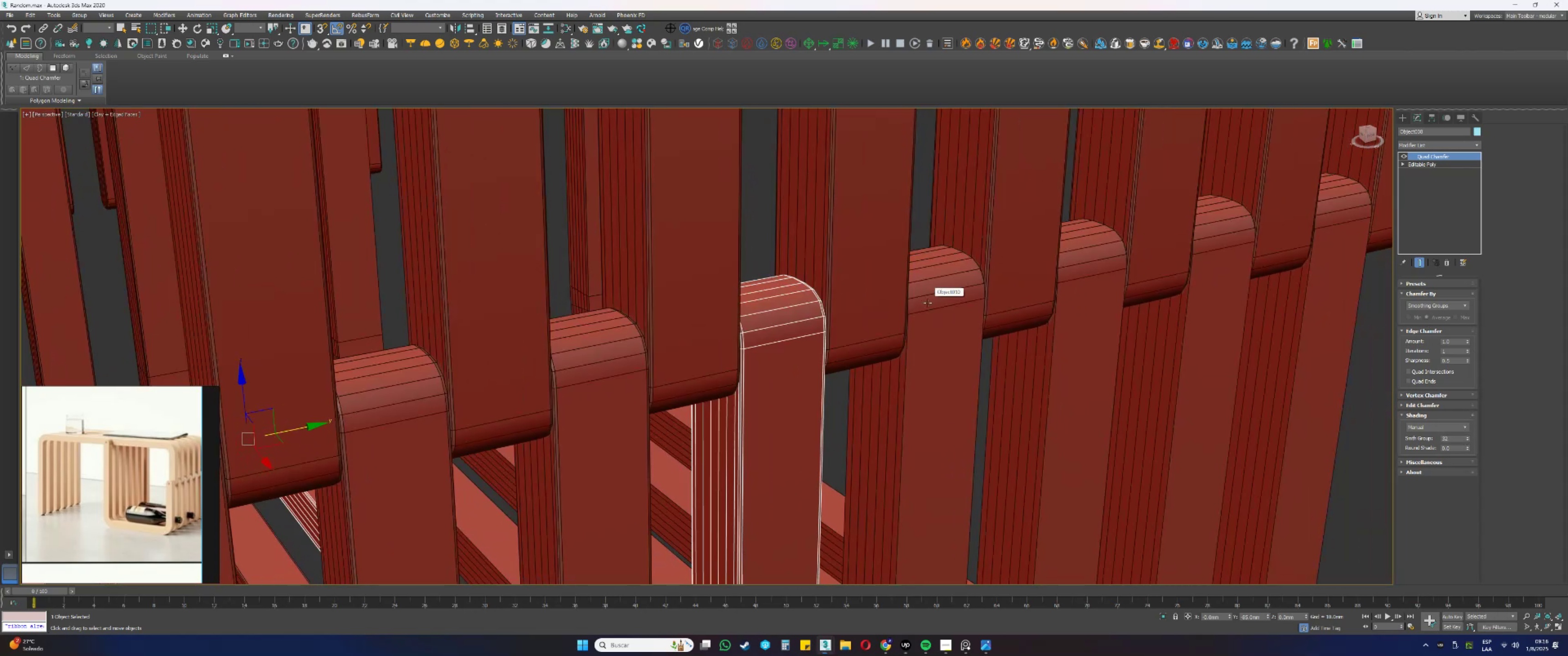 
left_click([928, 303])
 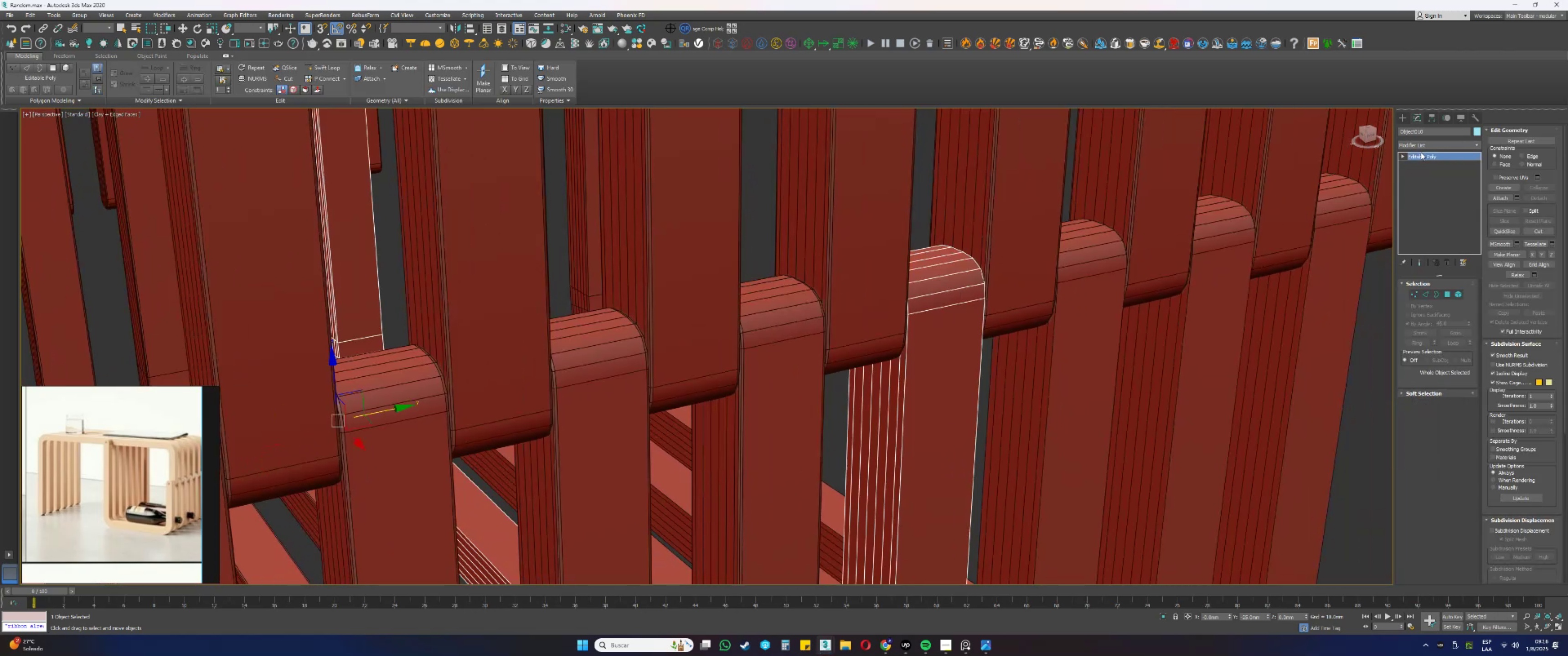 
key(E)
 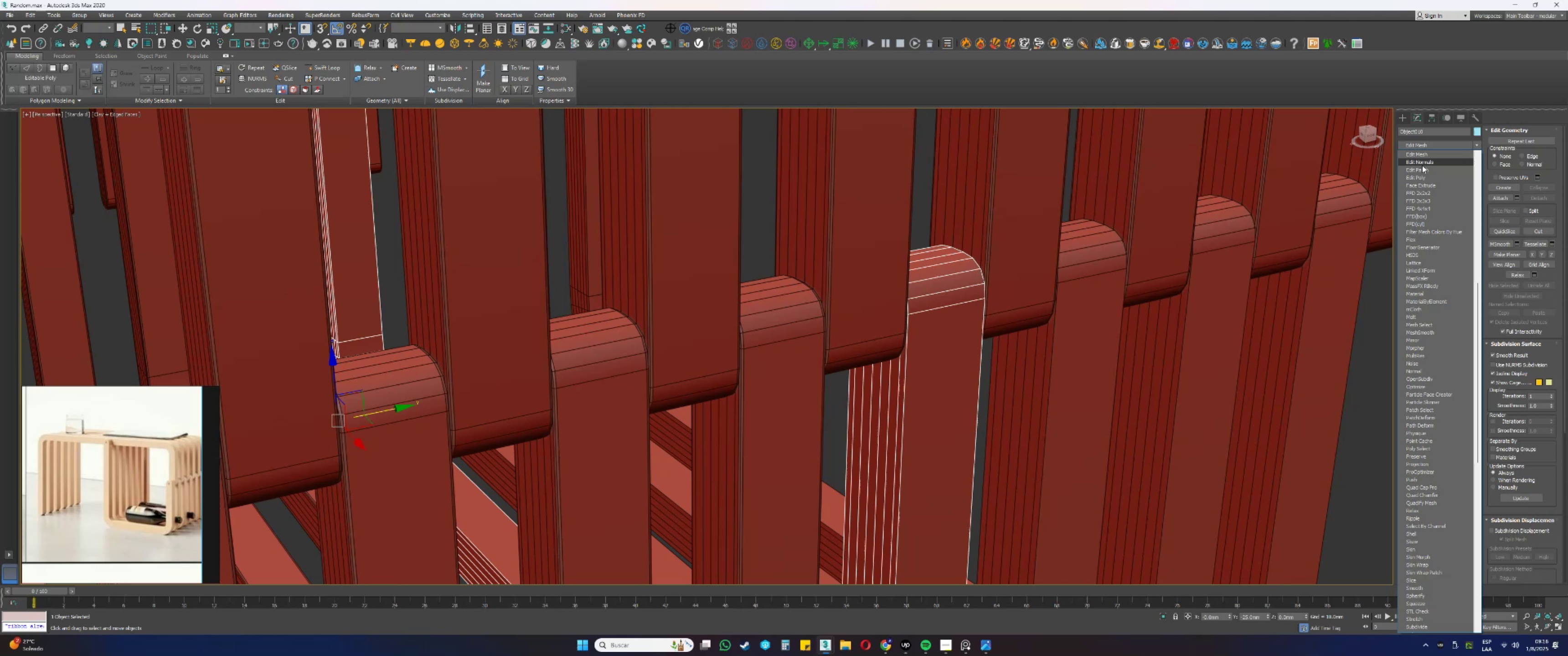 
key(Q)
 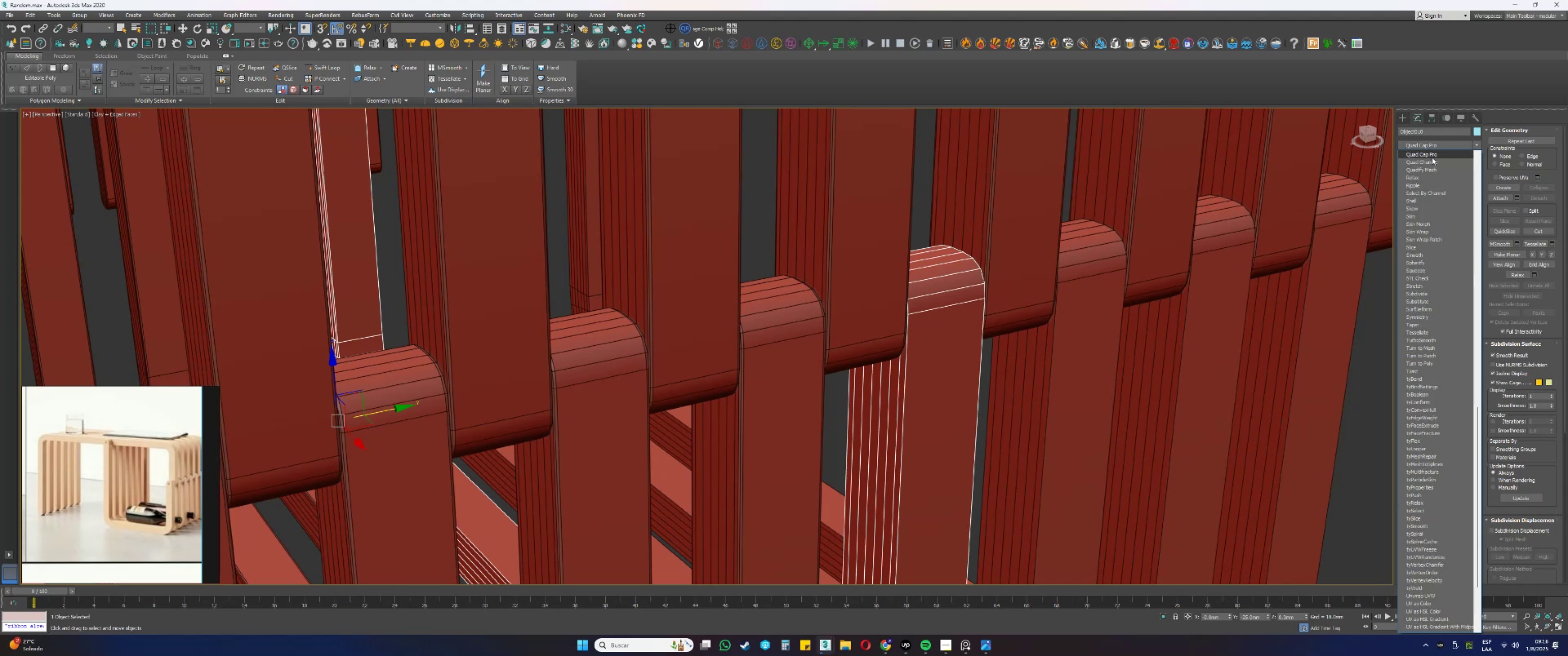 
left_click([1434, 161])
 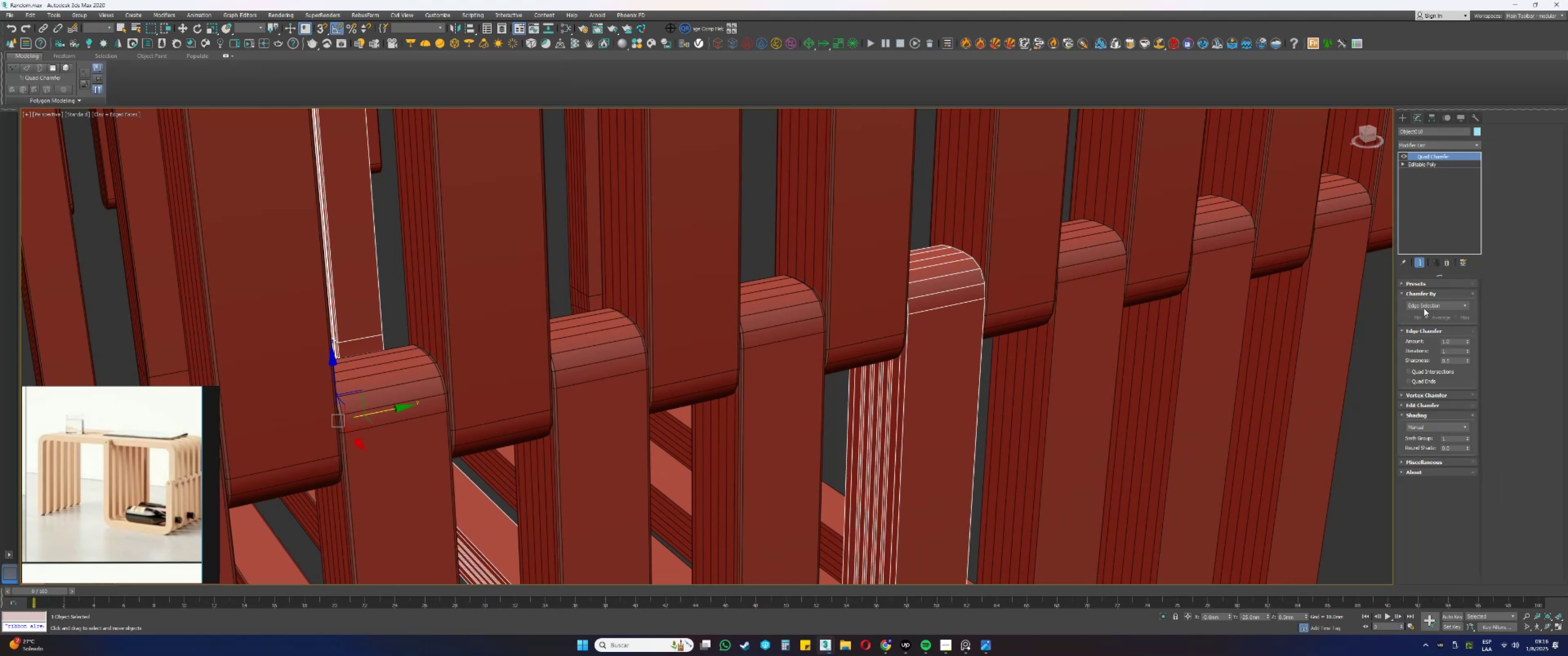 
double_click([1419, 321])
 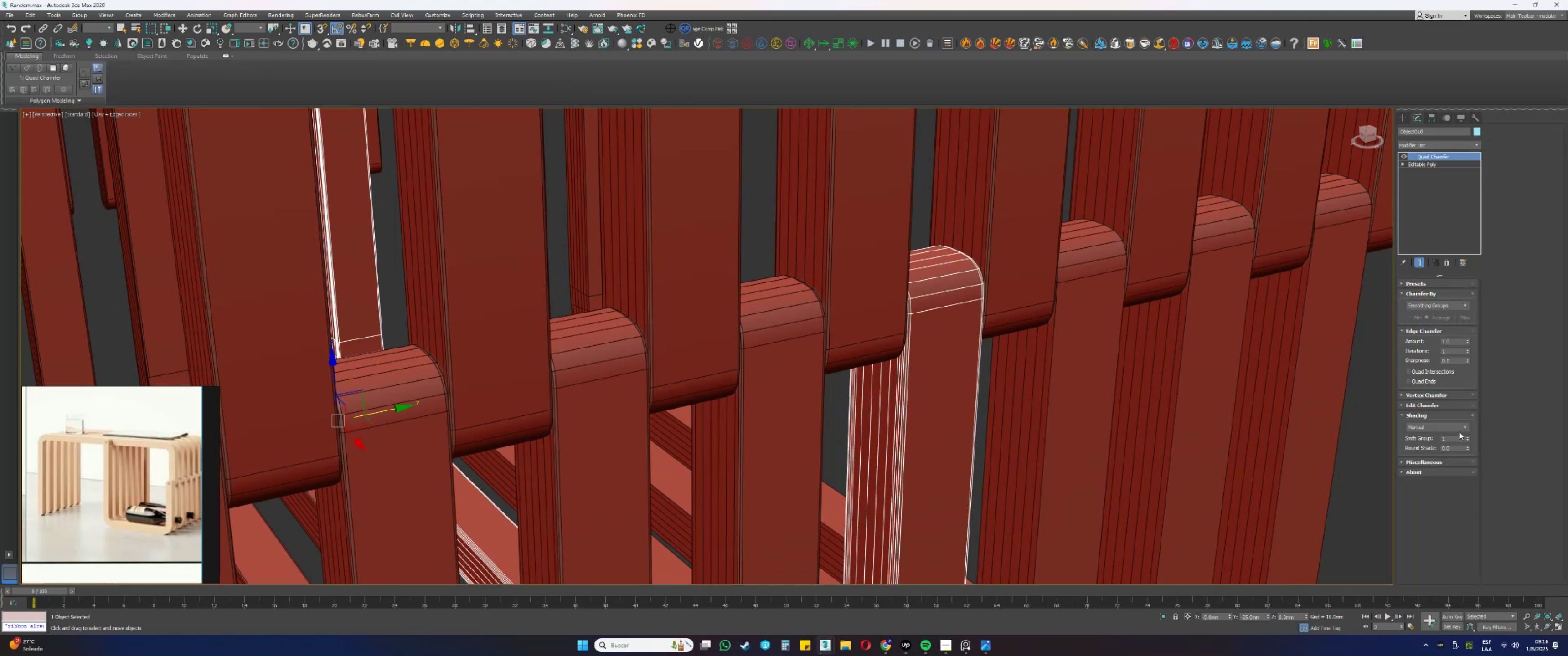 
left_click_drag(start_coordinate=[1468, 438], to_coordinate=[1481, 315])
 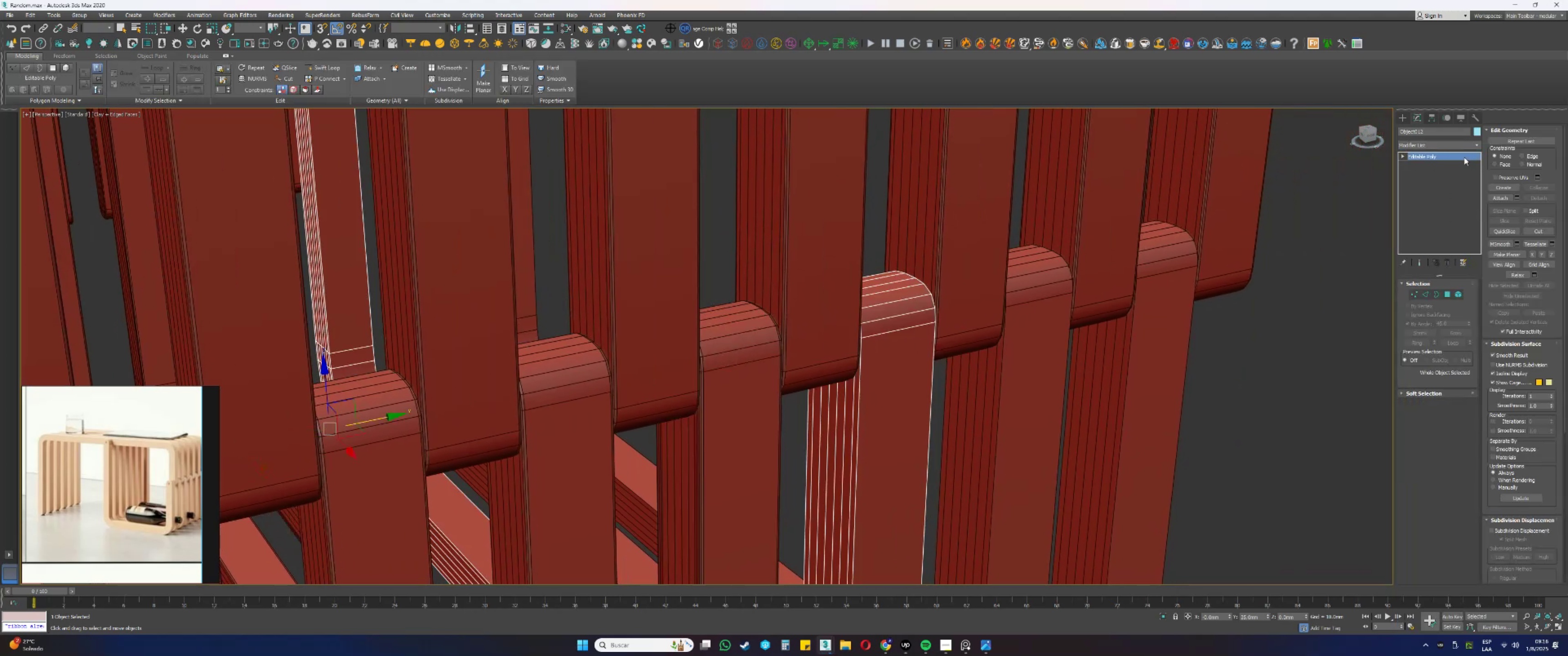 
key(Q)
 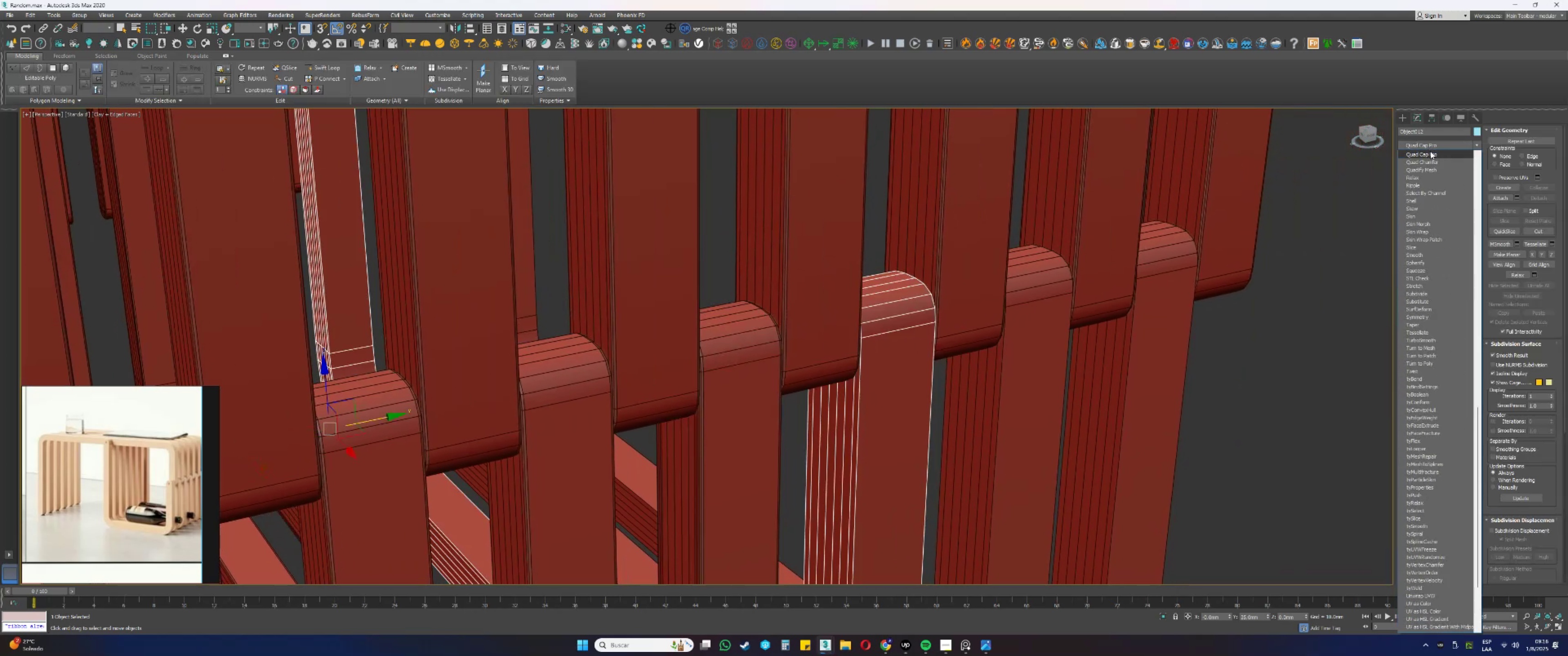 
left_click([1433, 160])
 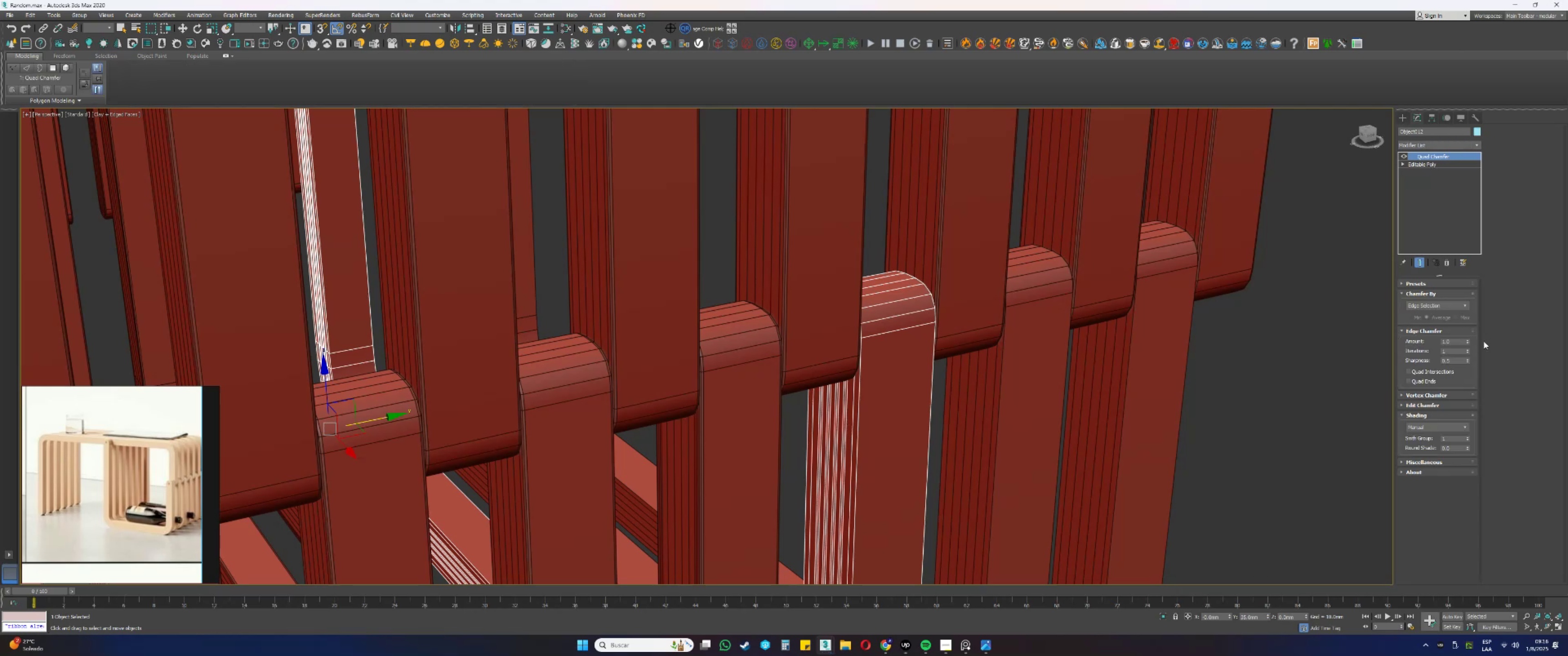 
left_click([1460, 302])
 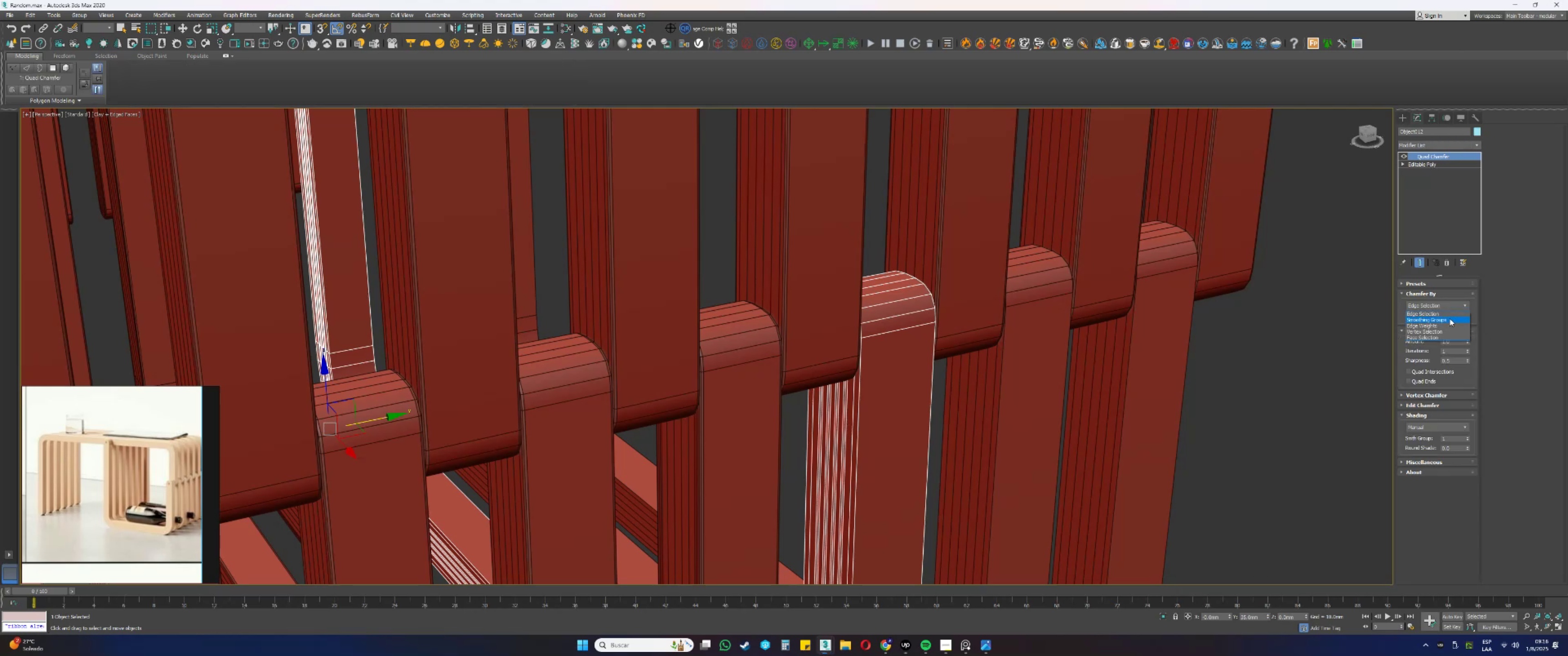 
left_click([1447, 320])
 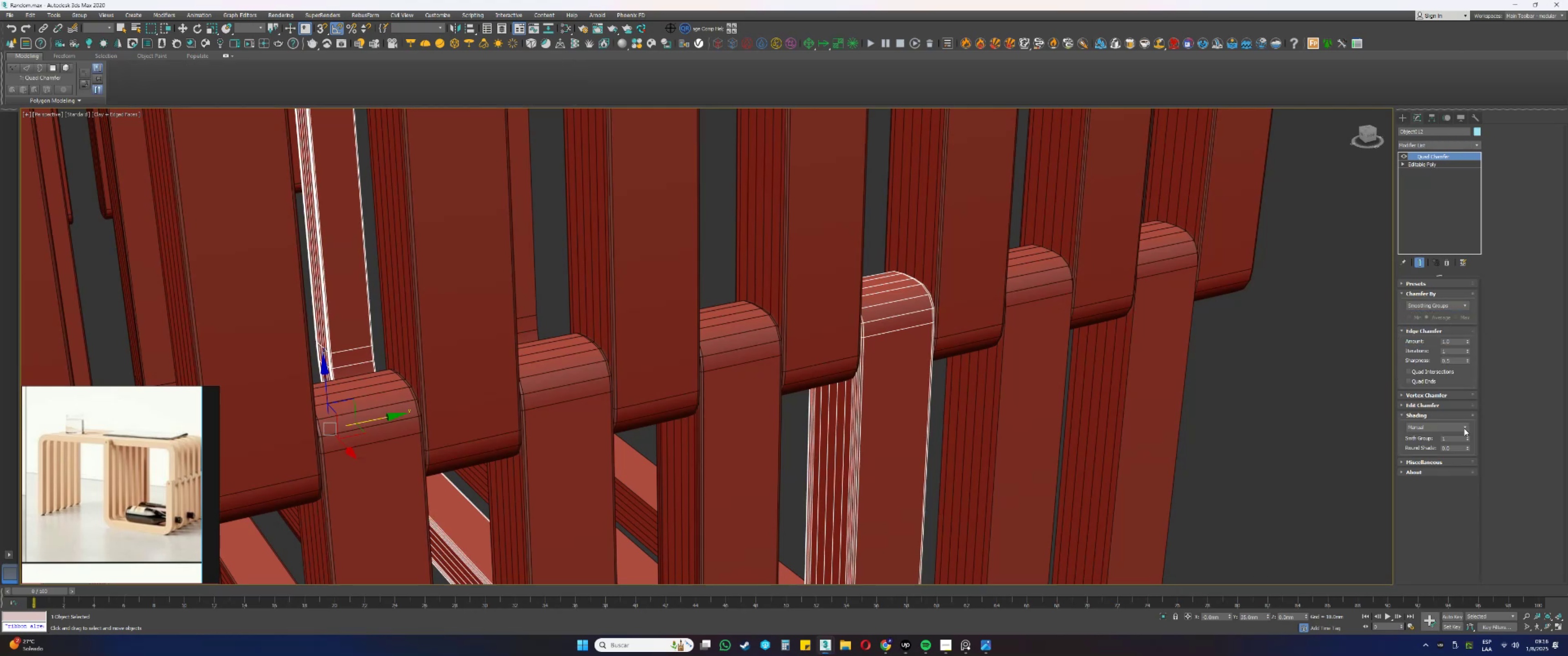 
left_click_drag(start_coordinate=[1469, 437], to_coordinate=[1478, 328])
 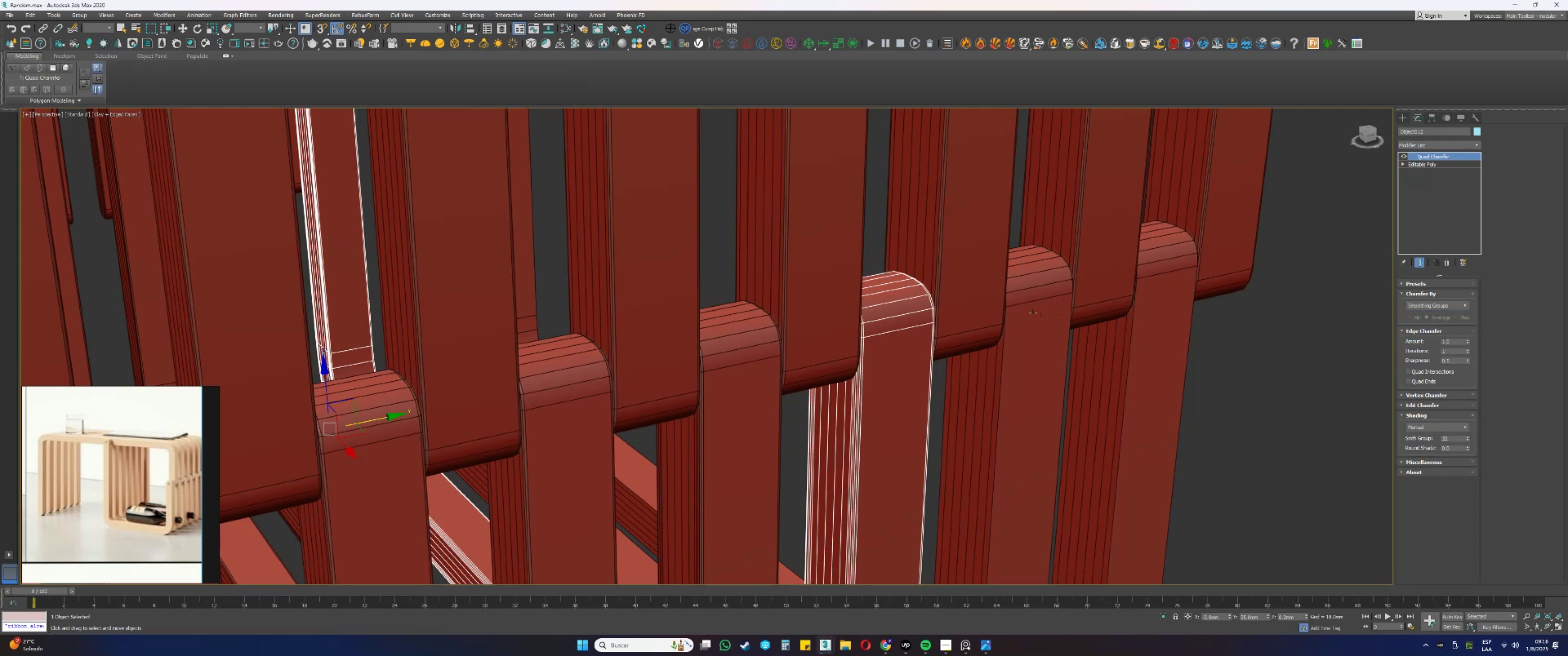 
left_click([1037, 309])
 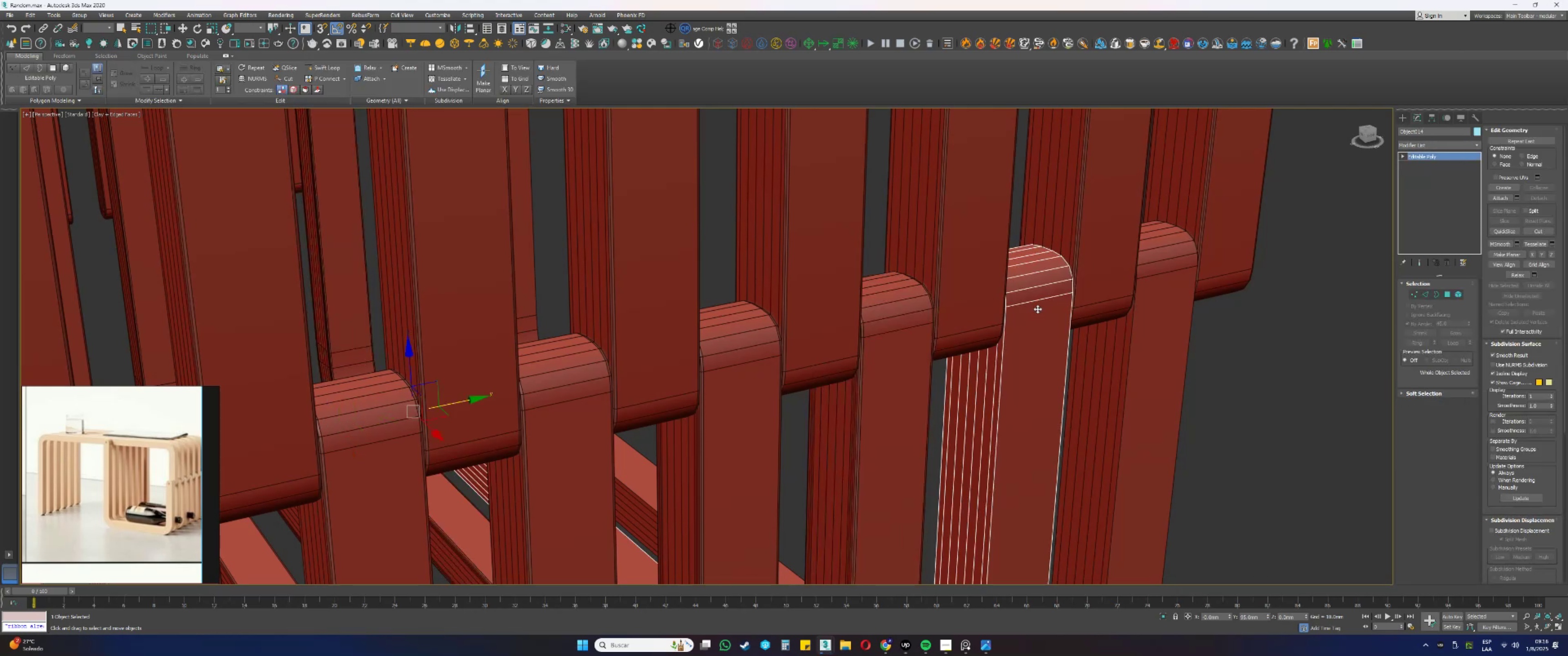 
wait(5.12)
 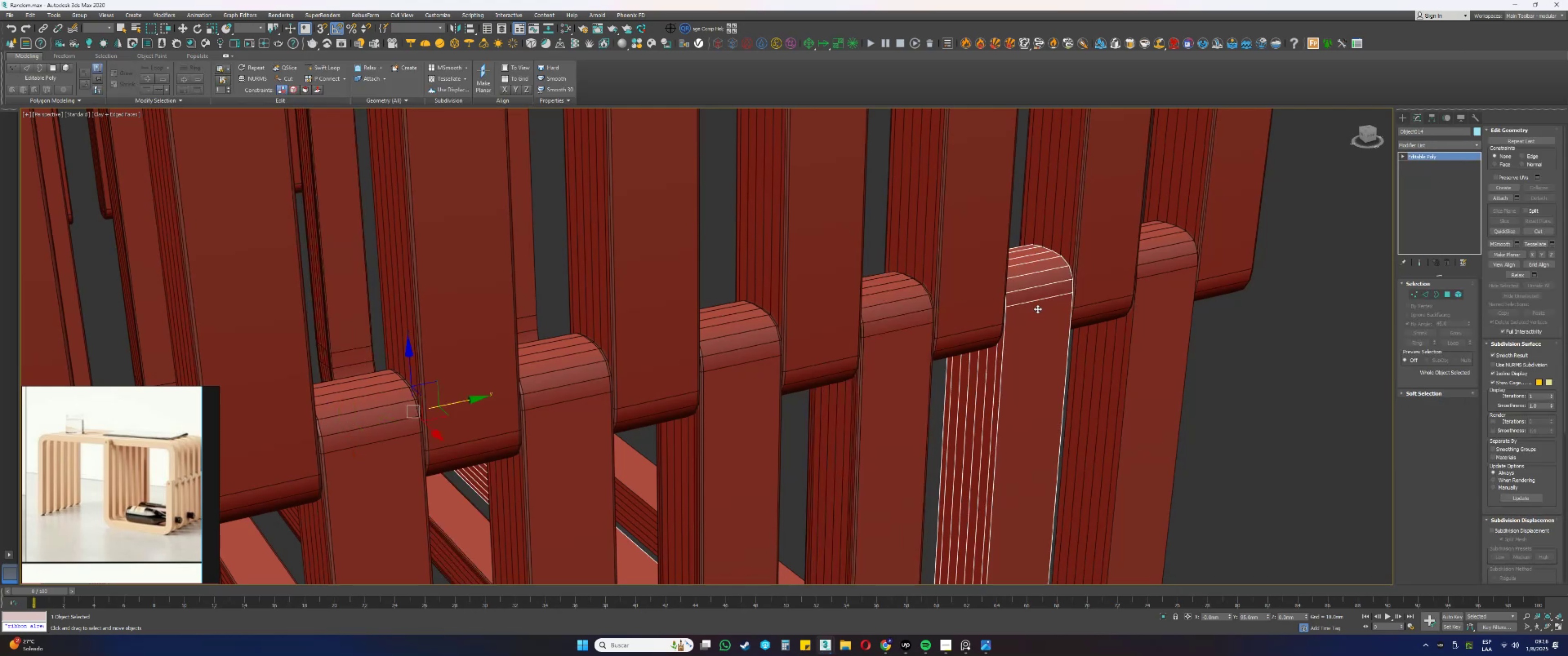 
left_click([1437, 147])
 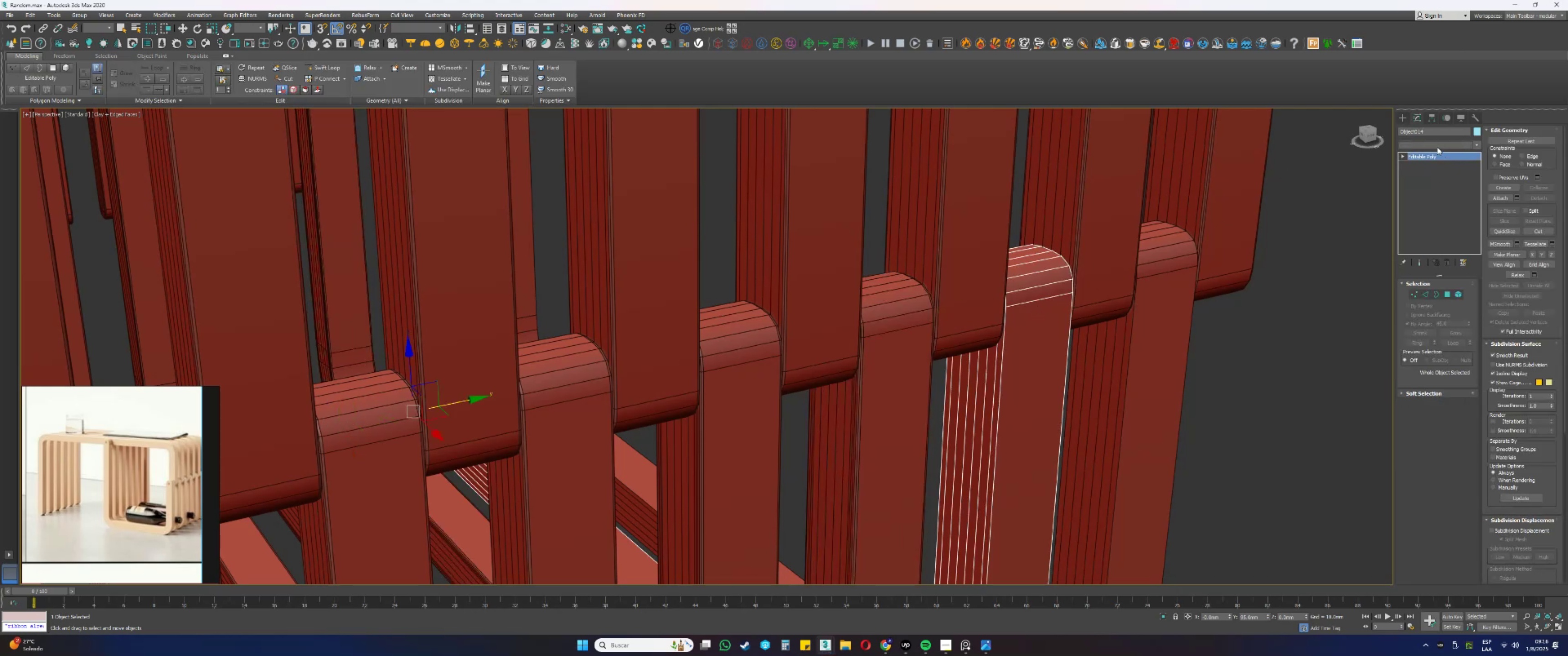 
key(E)
 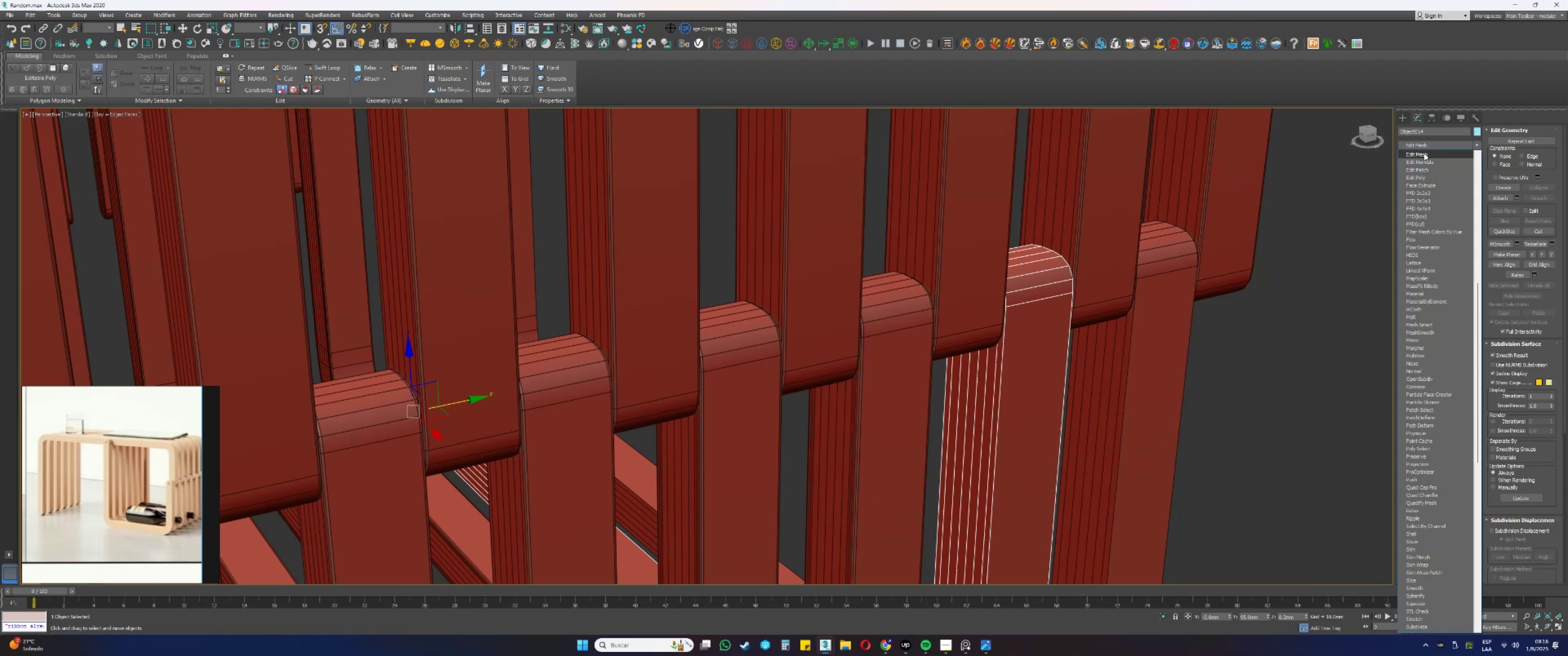 
double_click([1437, 146])
 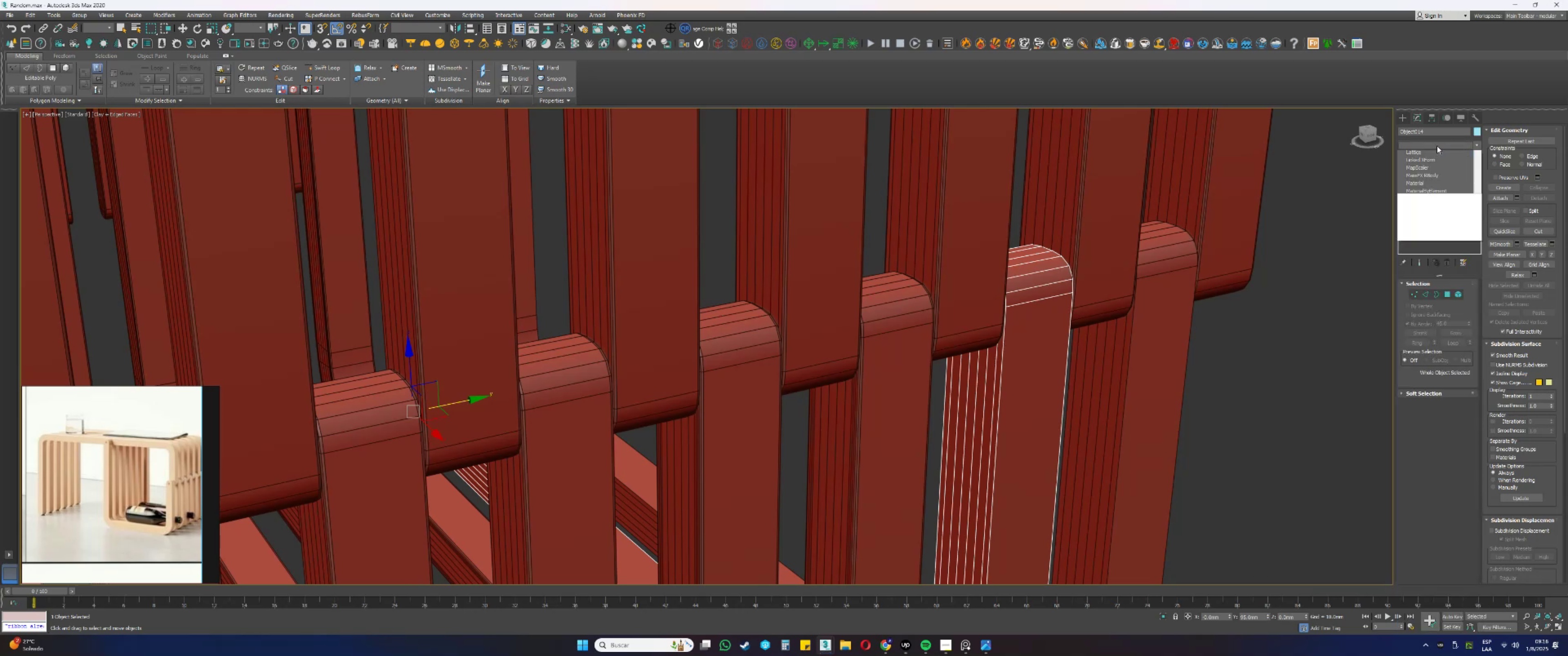 
key(Q)
 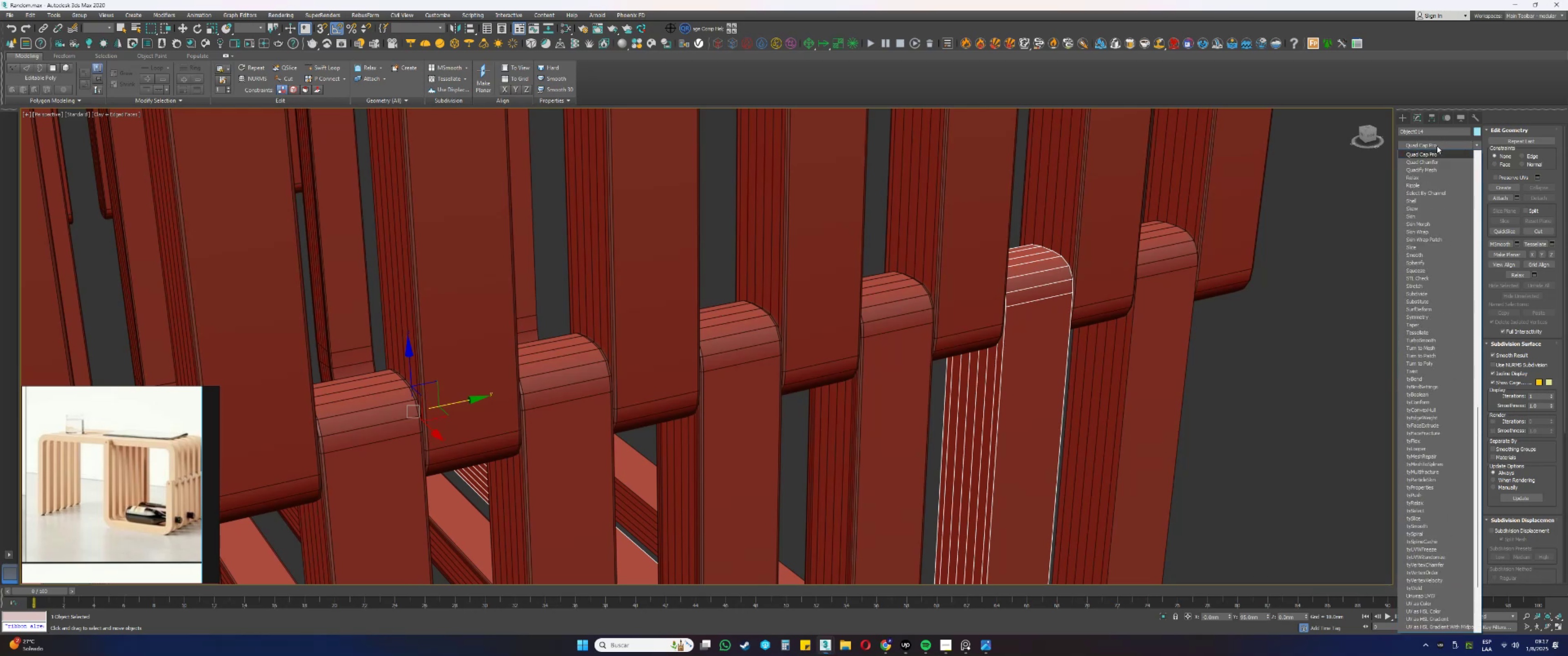 
left_click([1436, 164])
 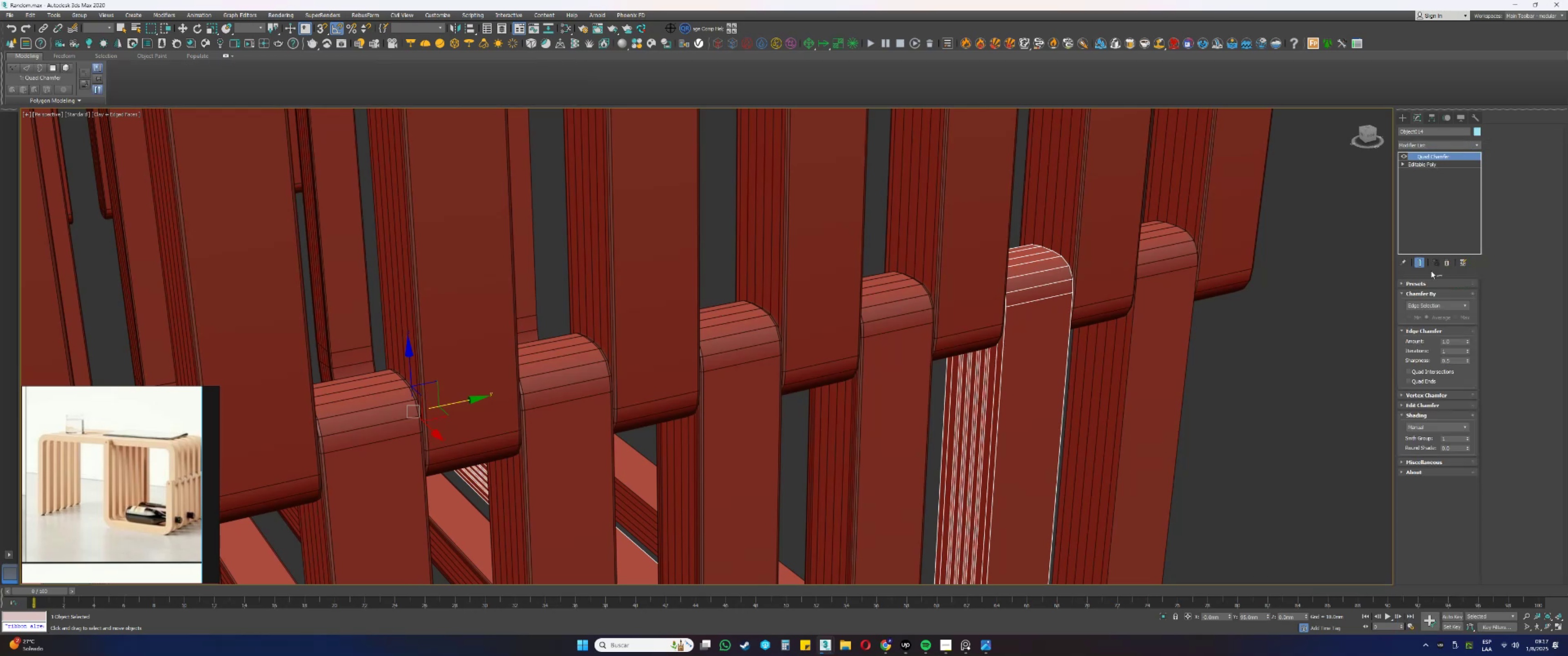 
left_click([1429, 308])
 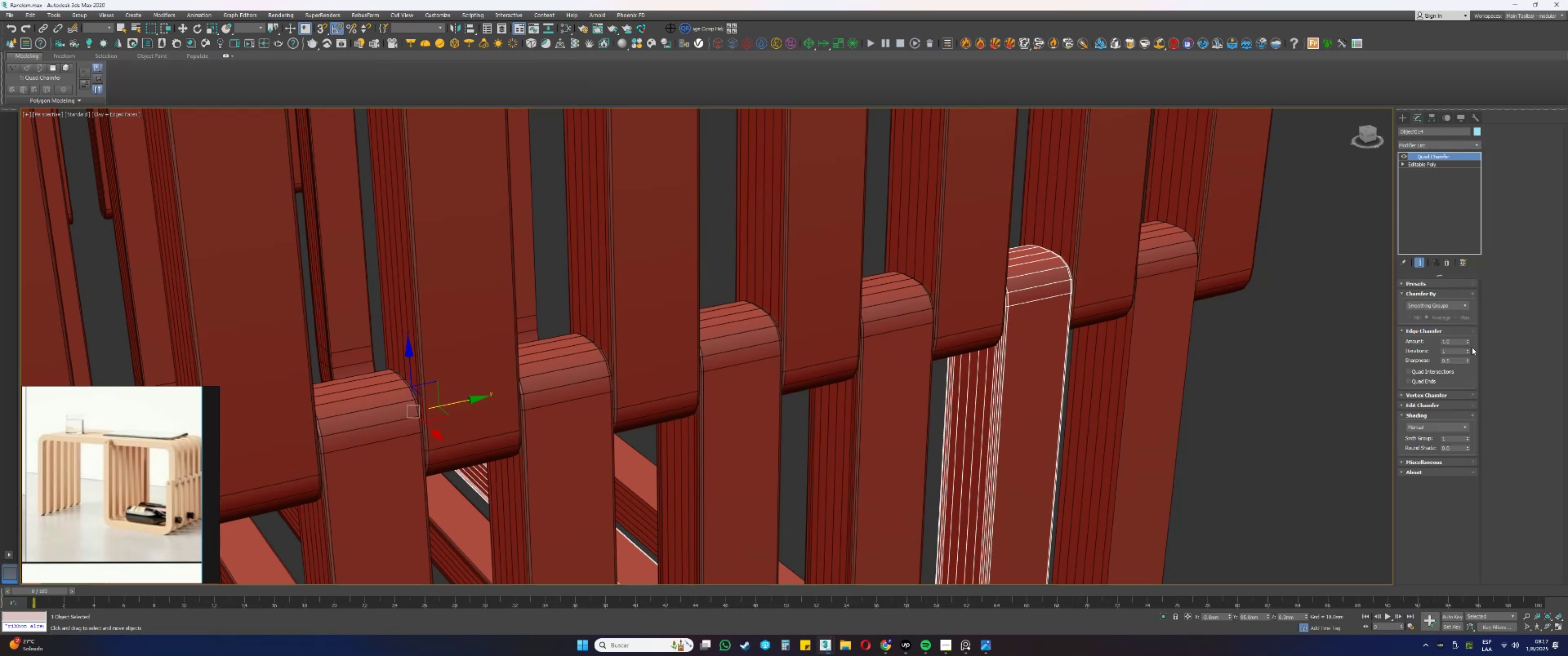 
left_click_drag(start_coordinate=[1467, 437], to_coordinate=[1463, 336])
 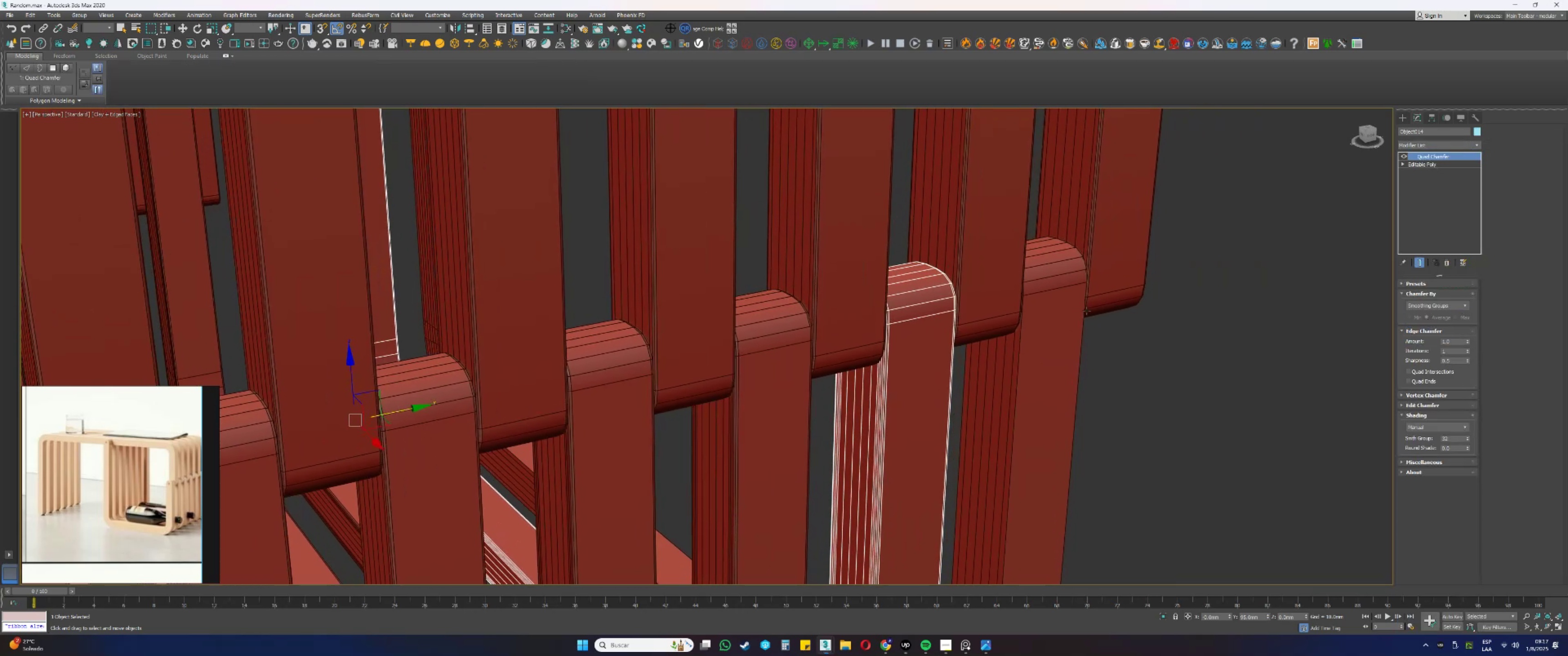 
left_click([1068, 316])
 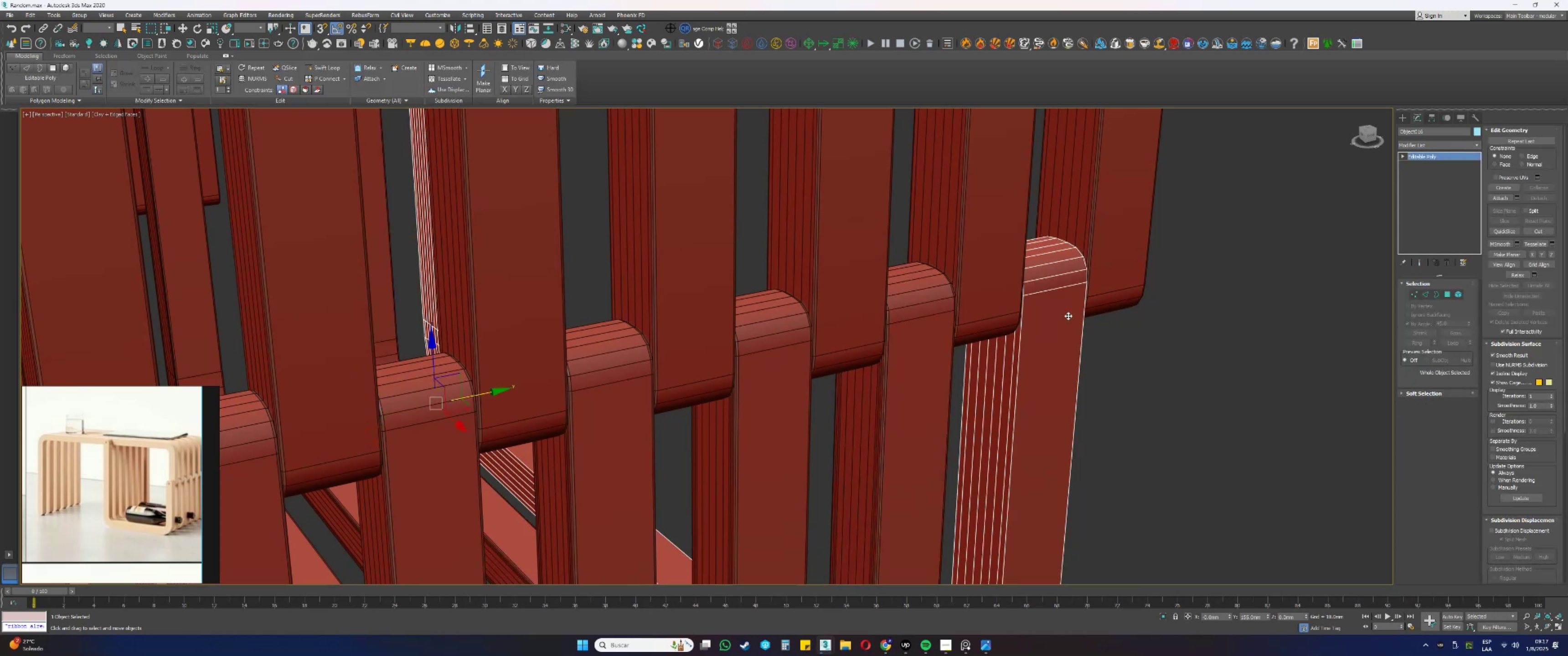 
left_click([1431, 147])
 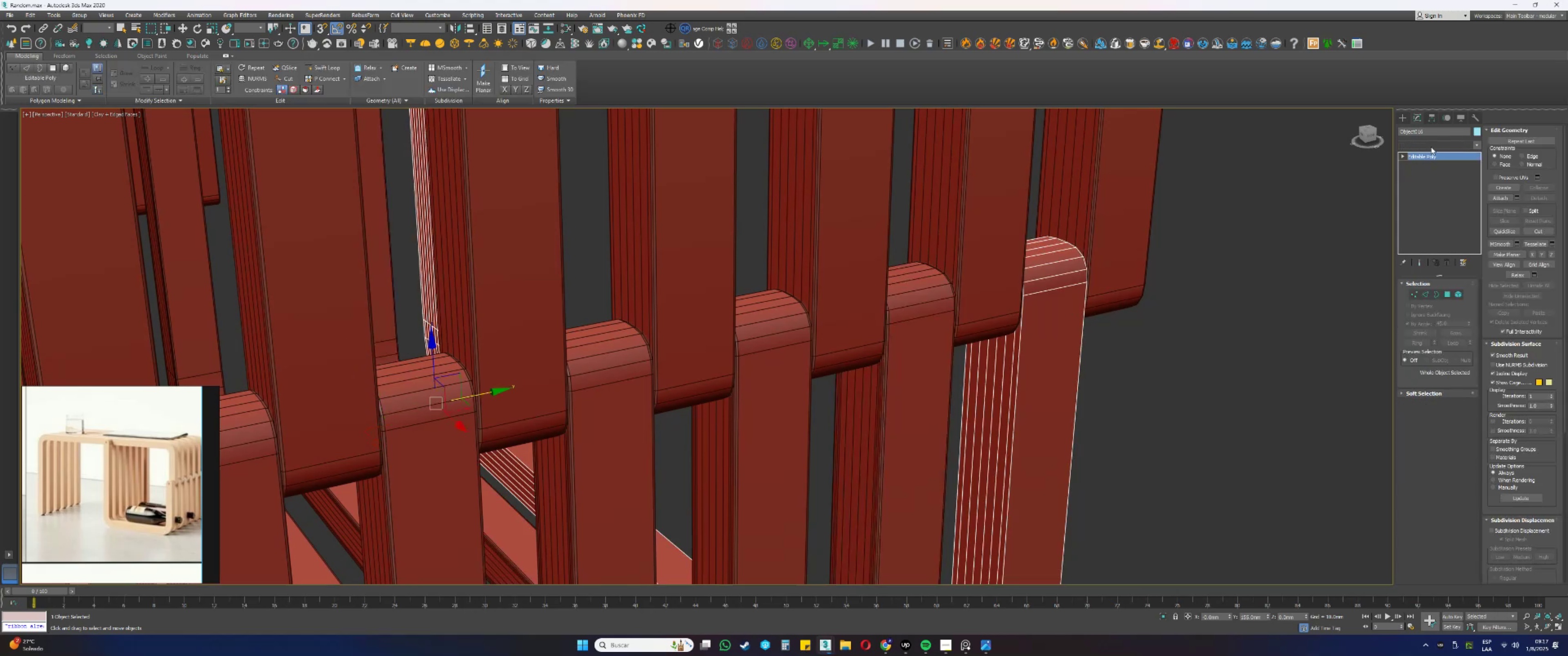 
key(Q)
 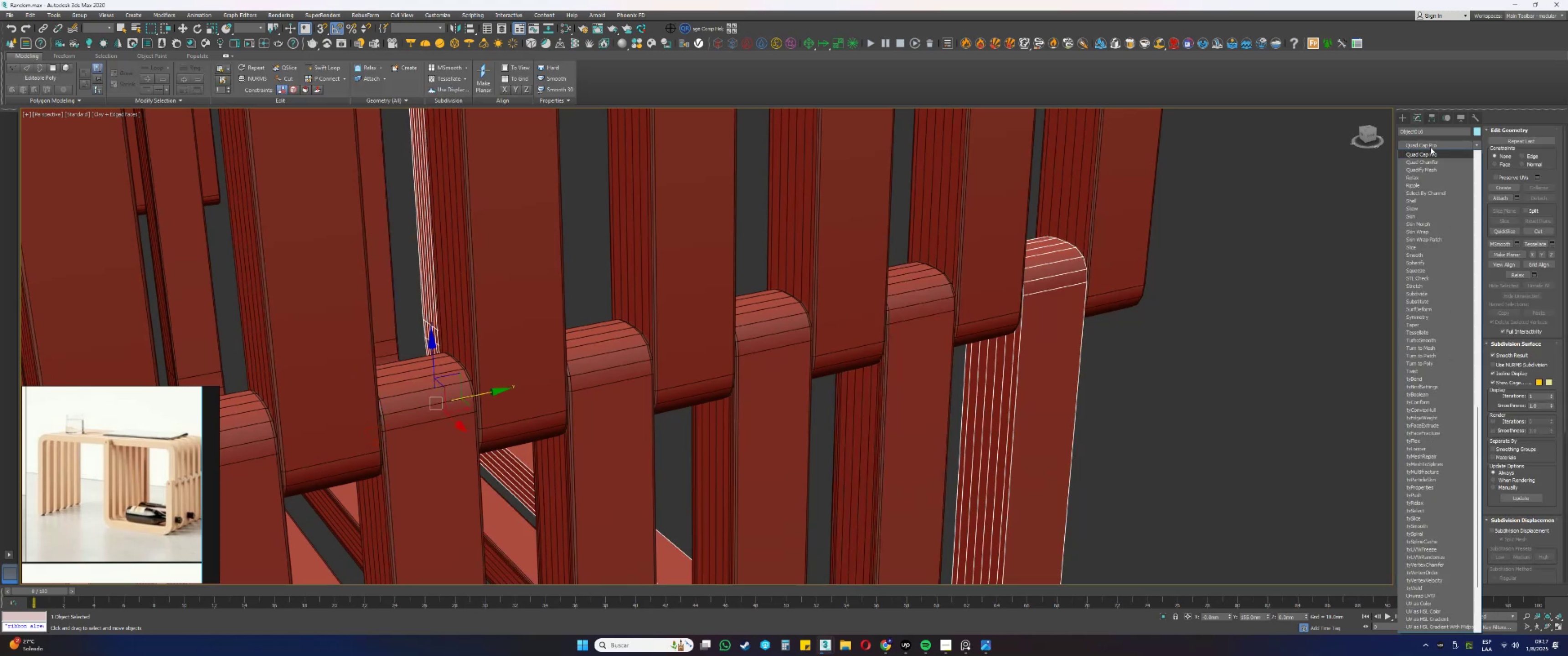 
left_click([1424, 155])
 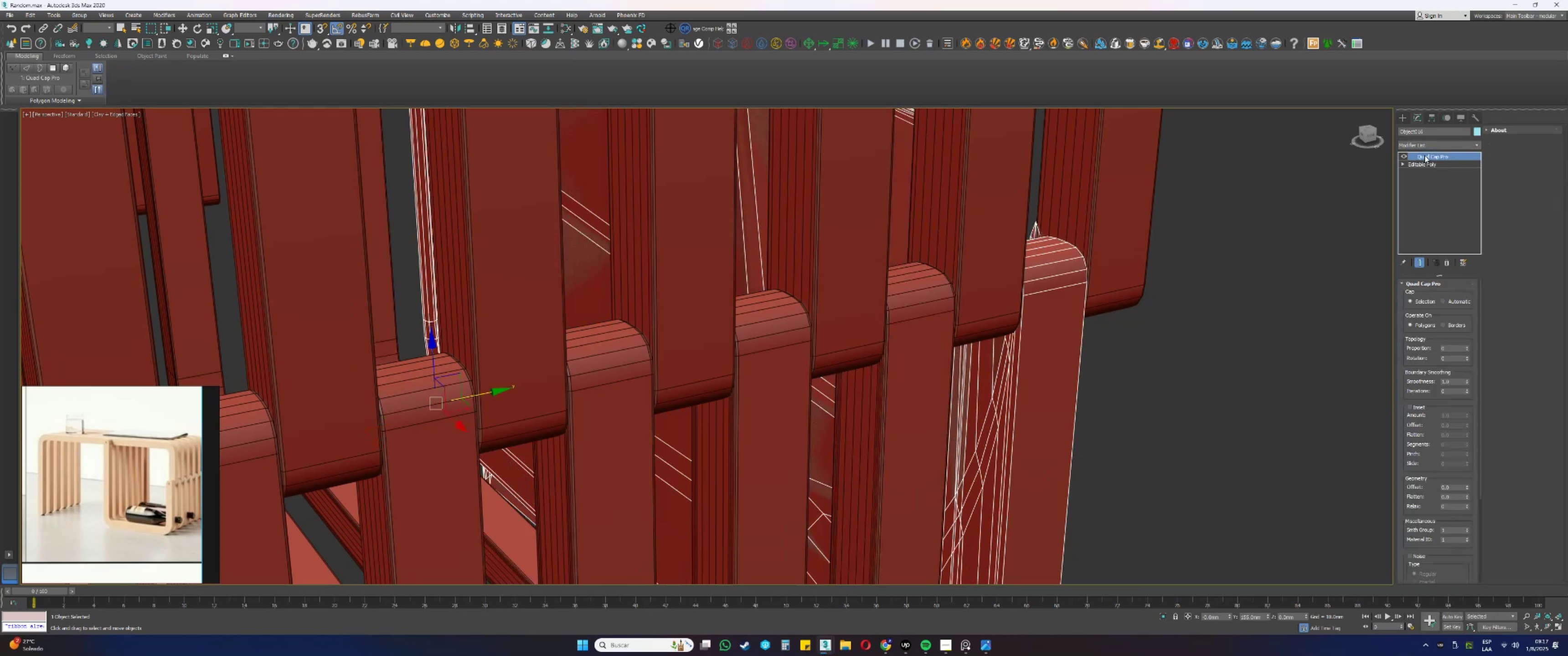 
key(Z)
 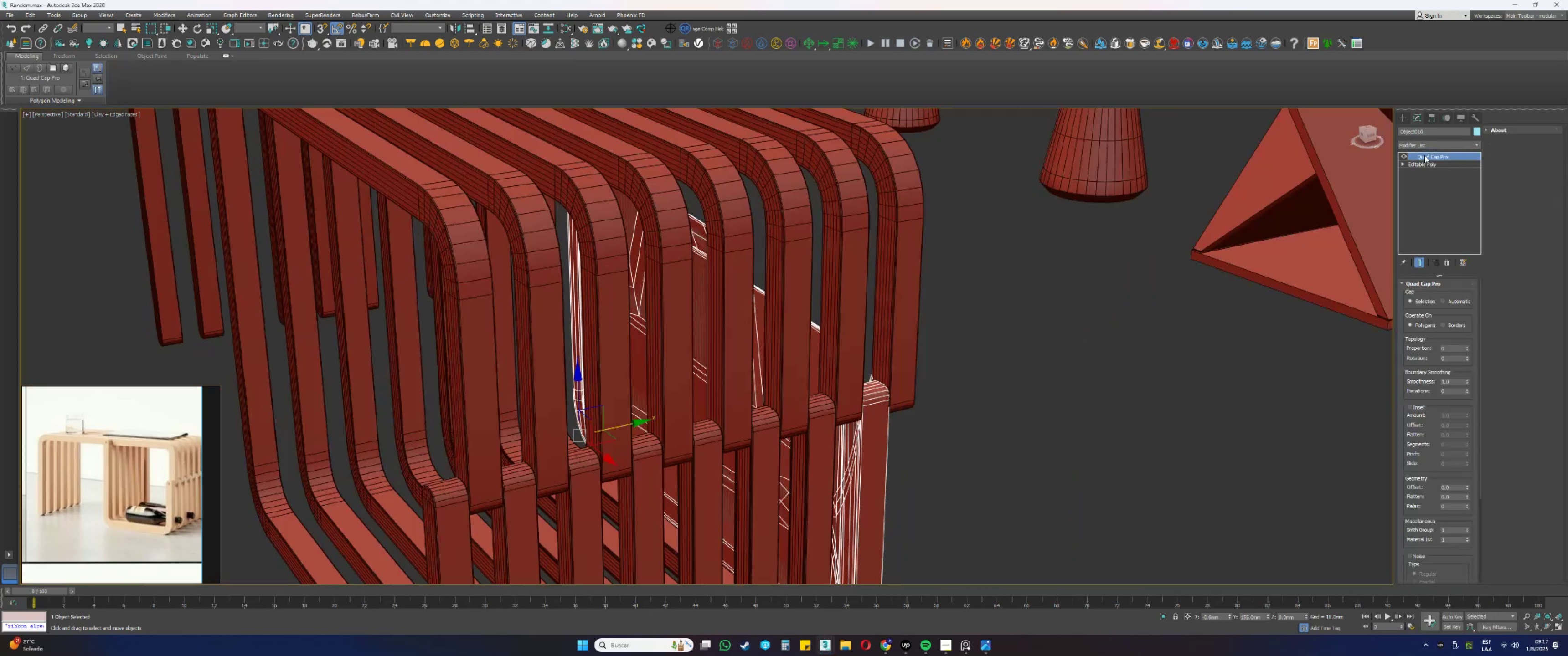 
key(Control+ControlLeft)
 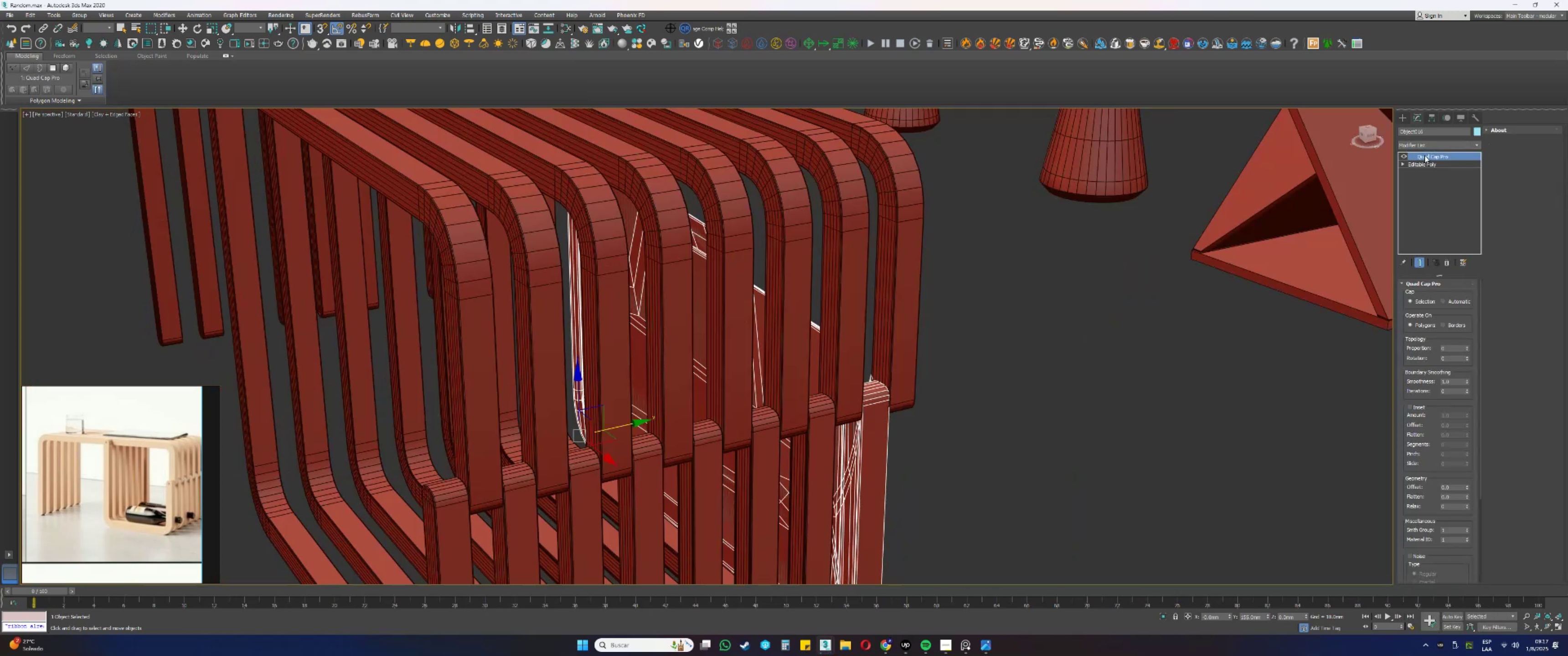 
key(Control+Z)
 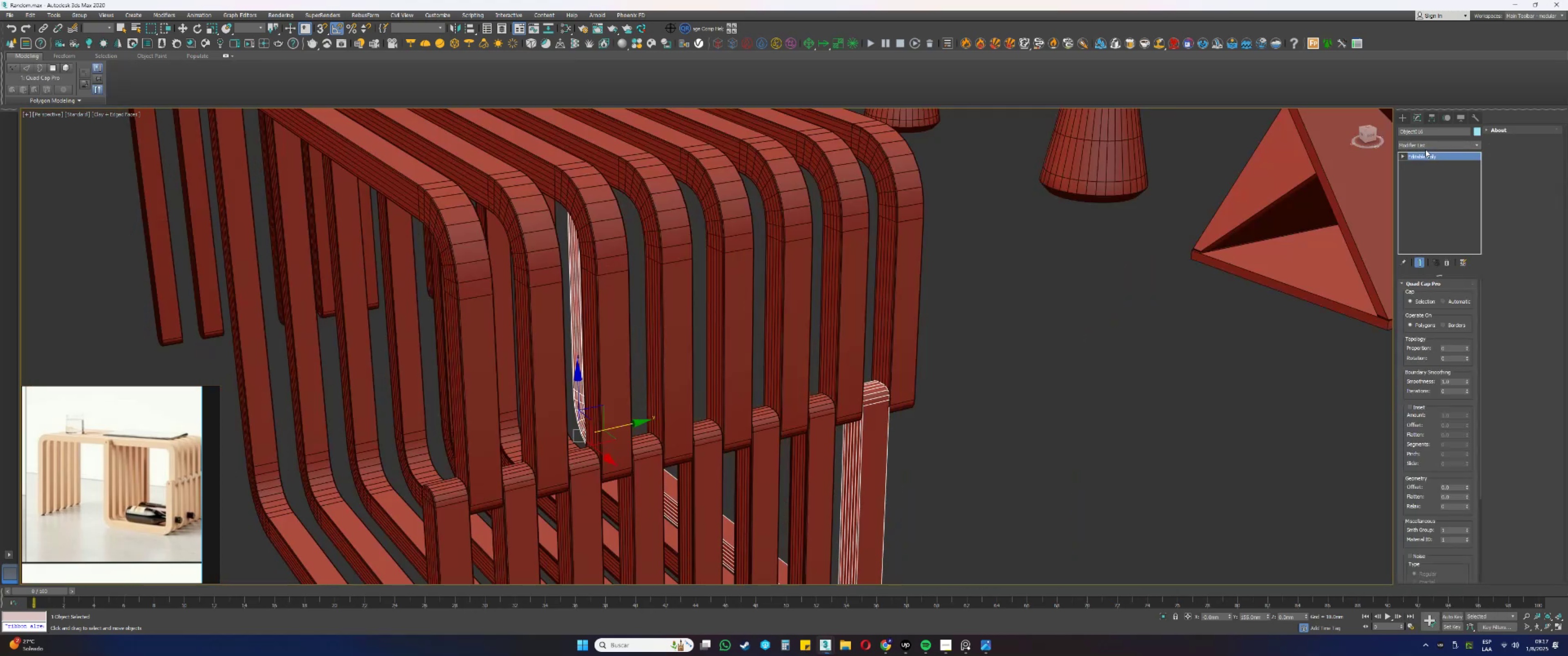 
left_click([1423, 146])
 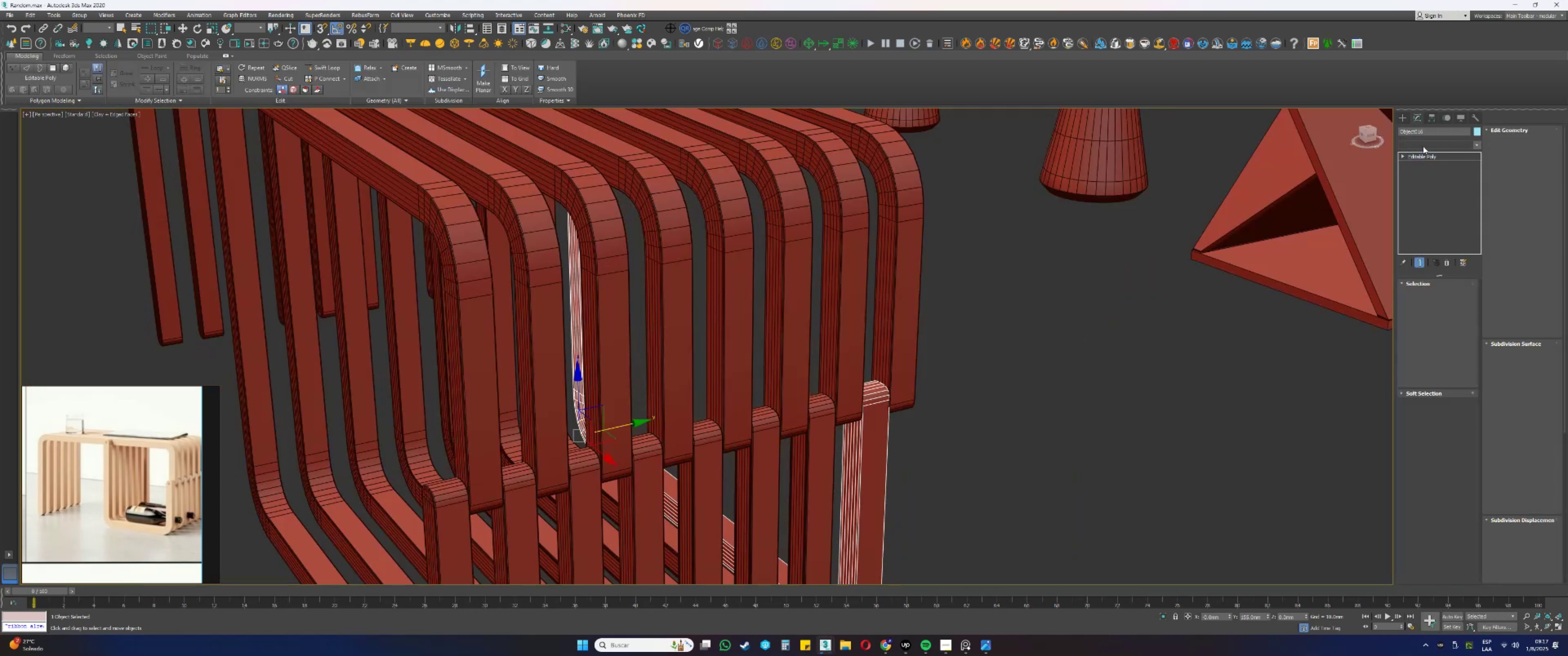 
key(Q)
 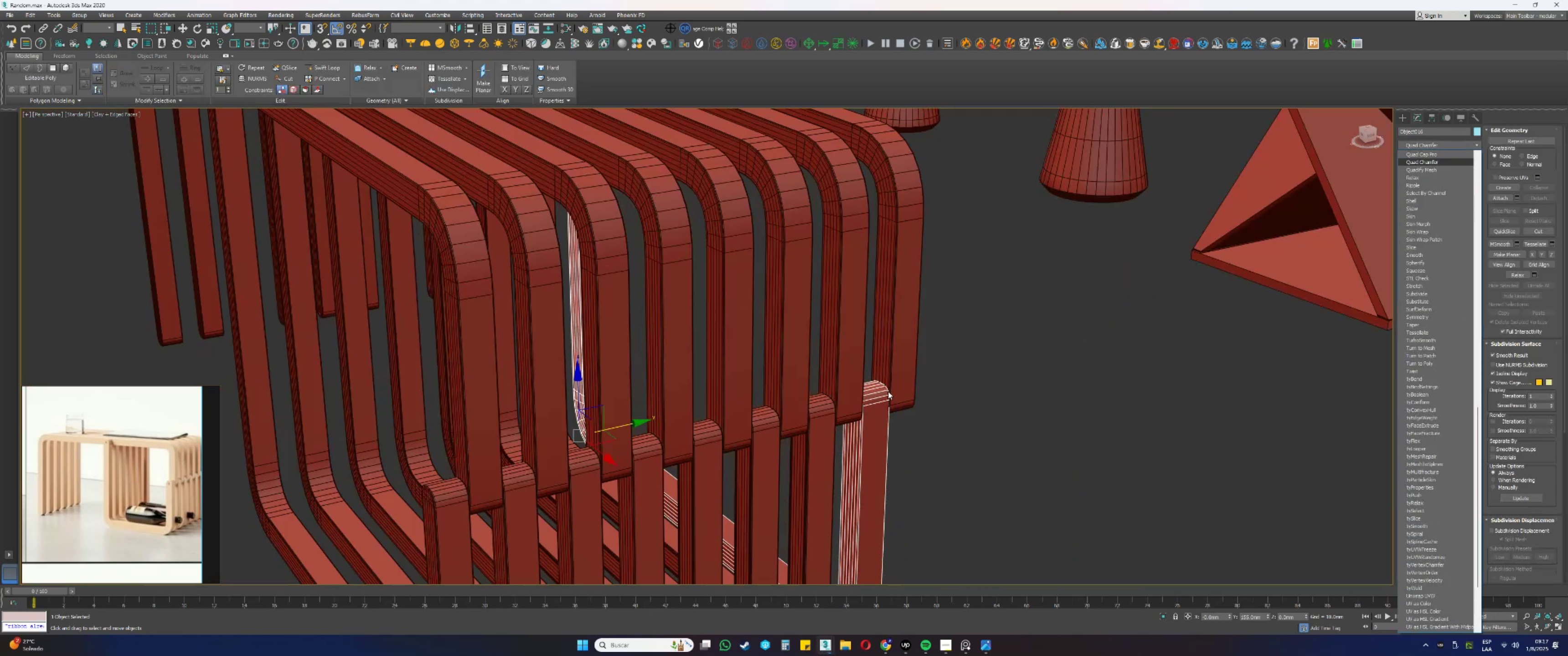 
scroll: coordinate [865, 425], scroll_direction: up, amount: 3.0
 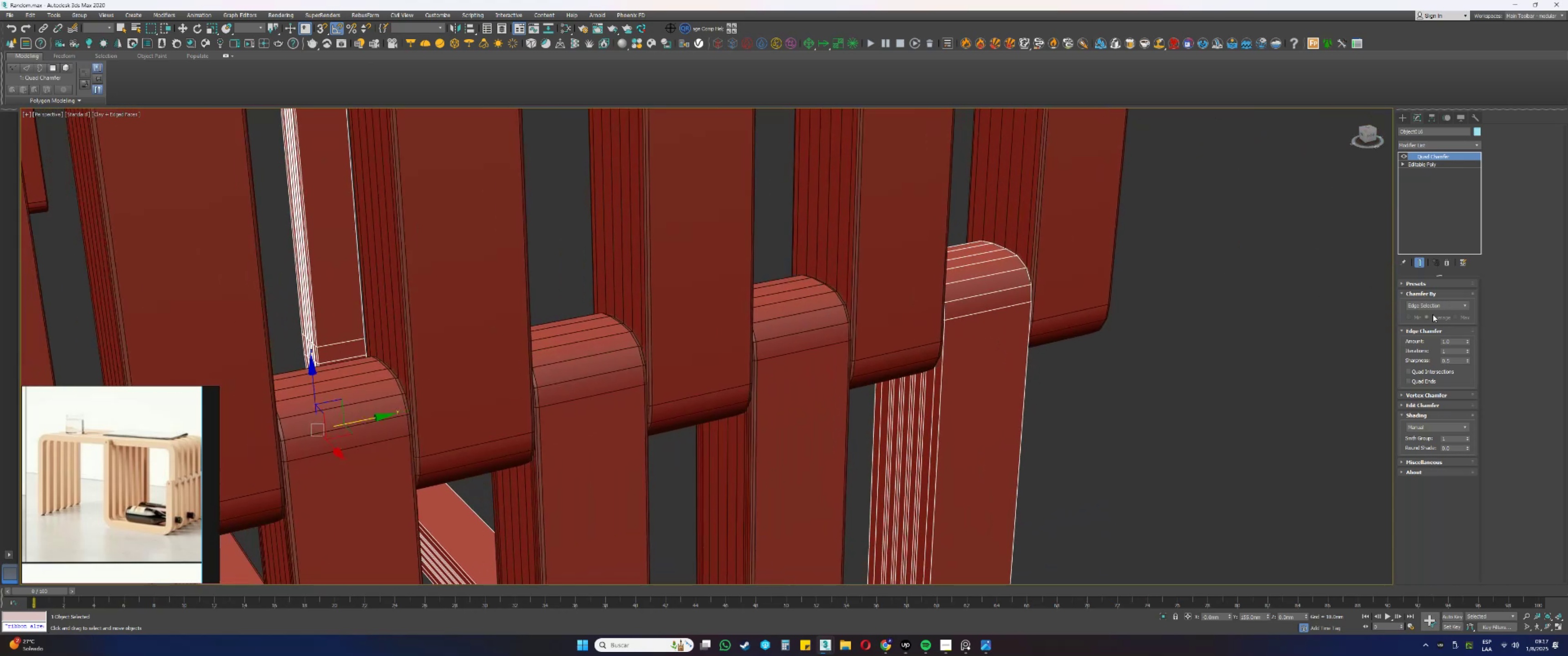 
left_click([1432, 309])
 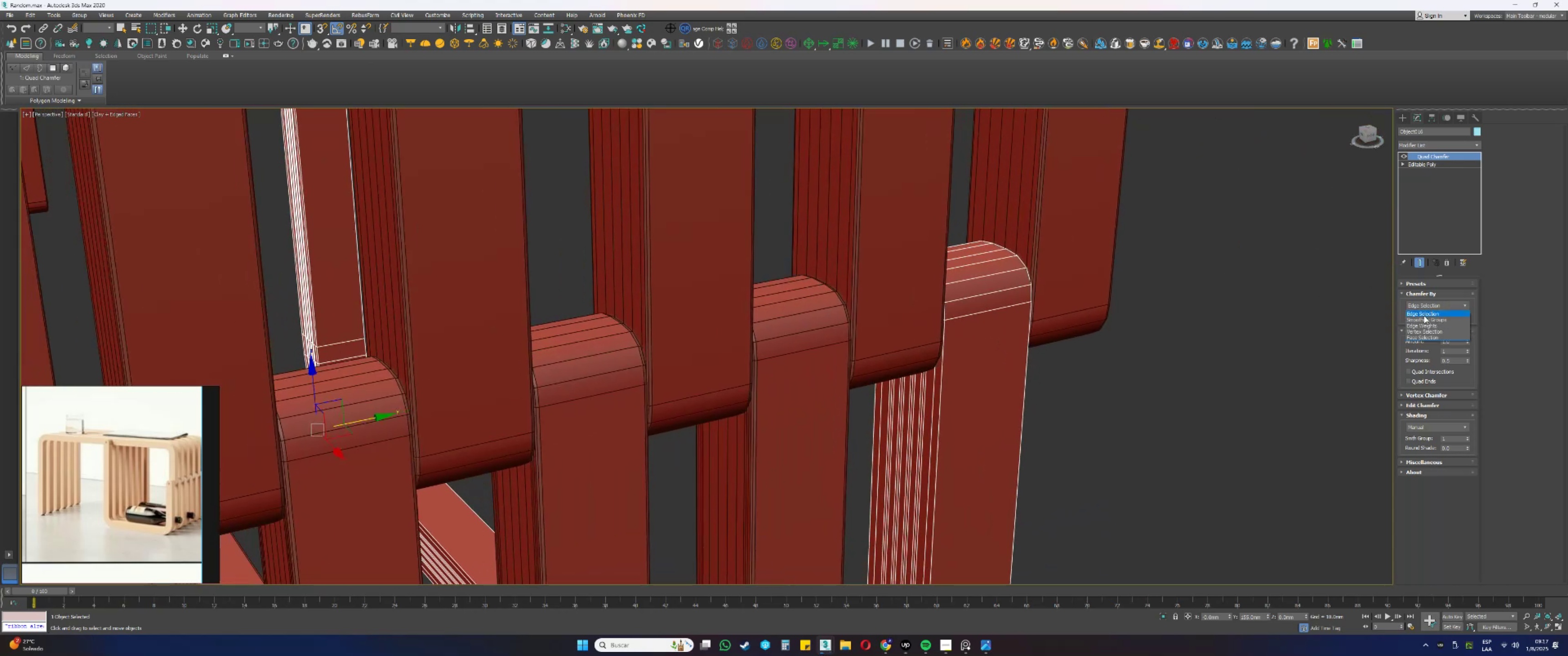 
left_click([1422, 318])
 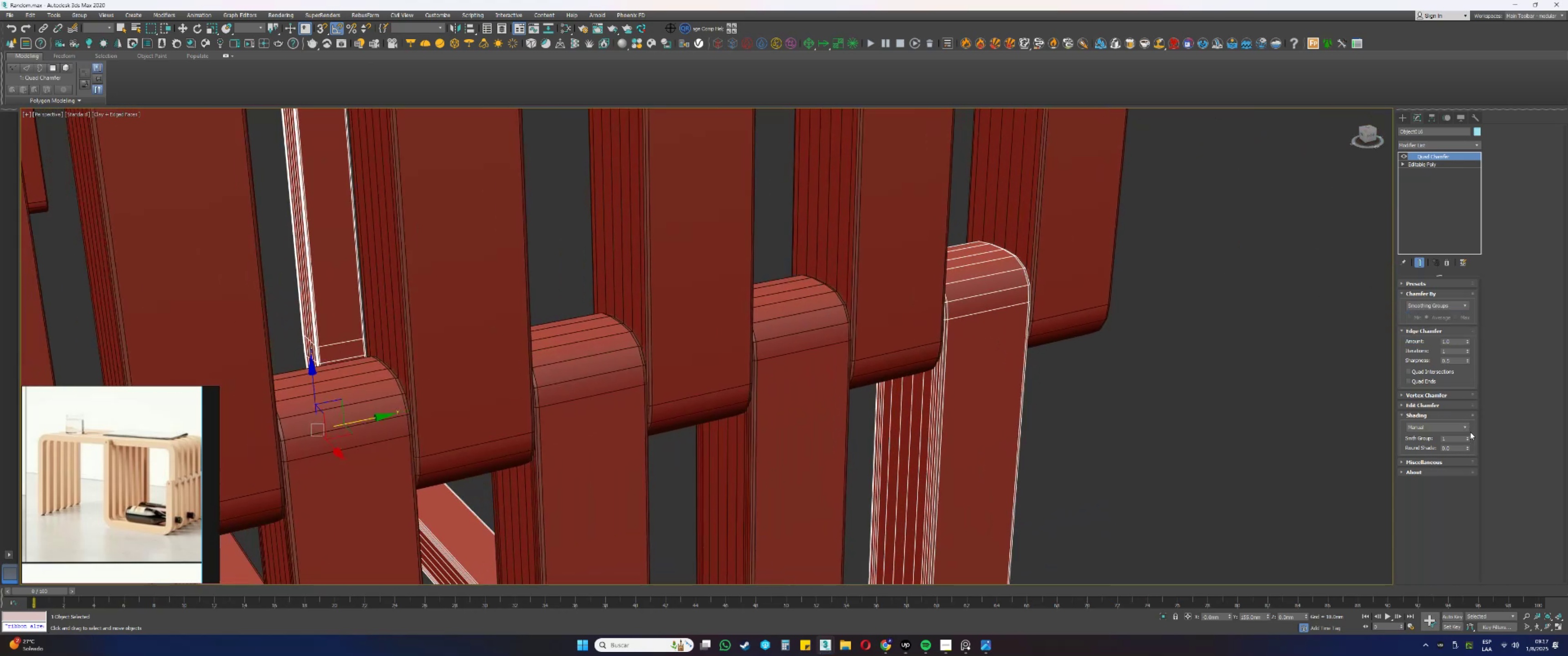 
left_click_drag(start_coordinate=[1469, 437], to_coordinate=[1474, 360])
 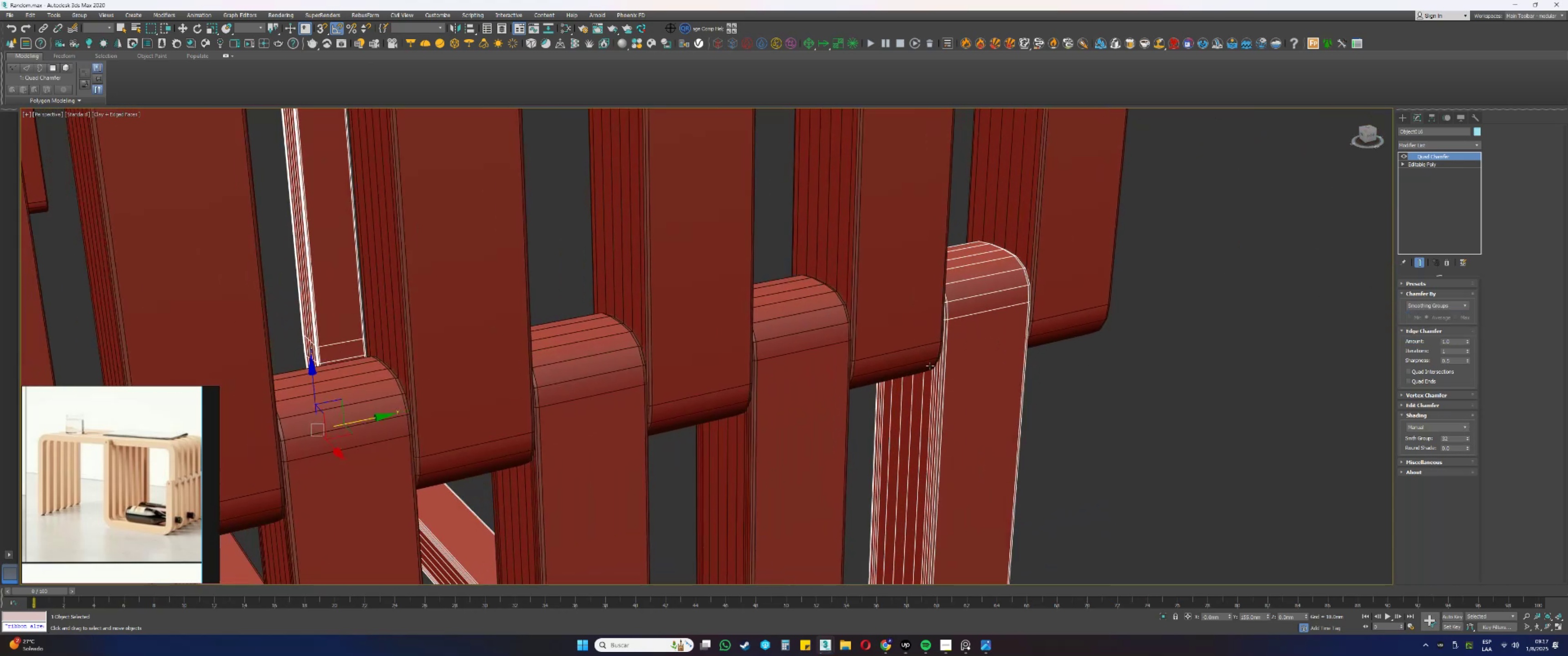 
key(F3)
 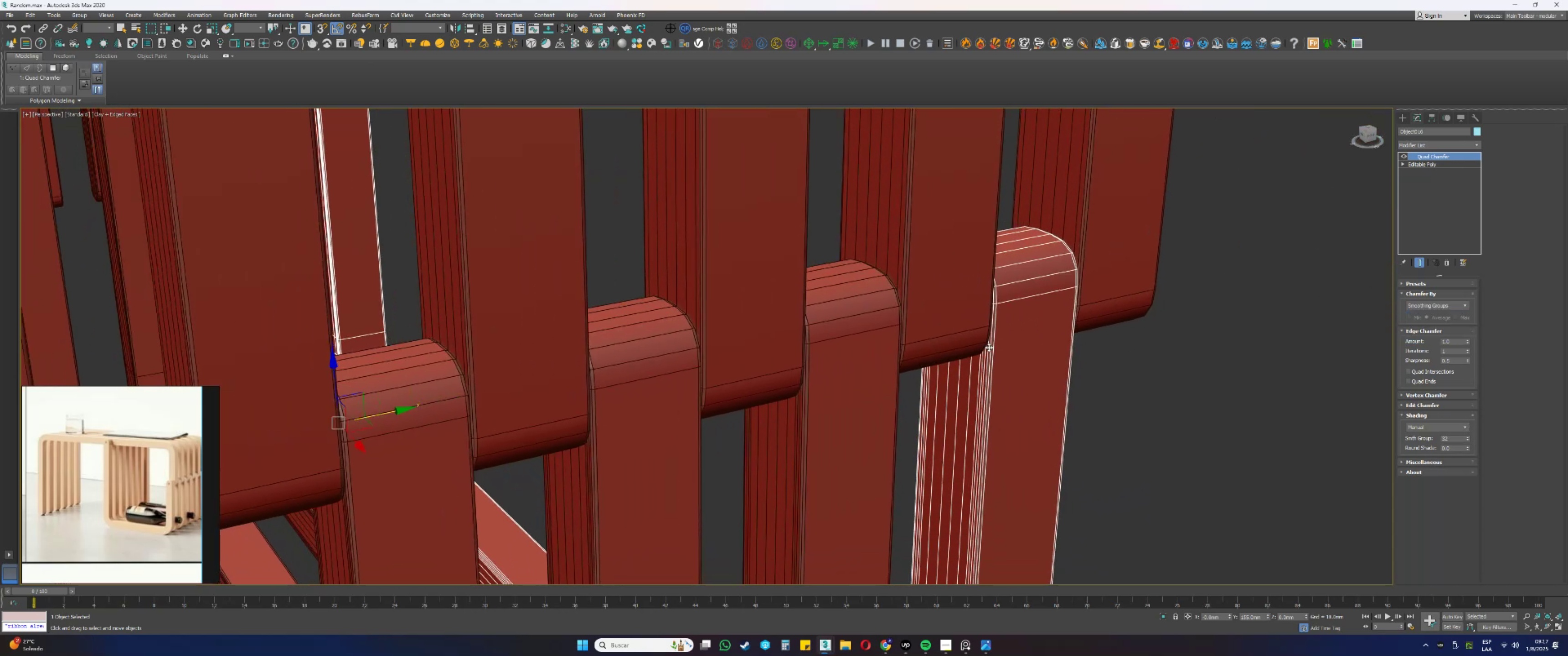 
key(F3)
 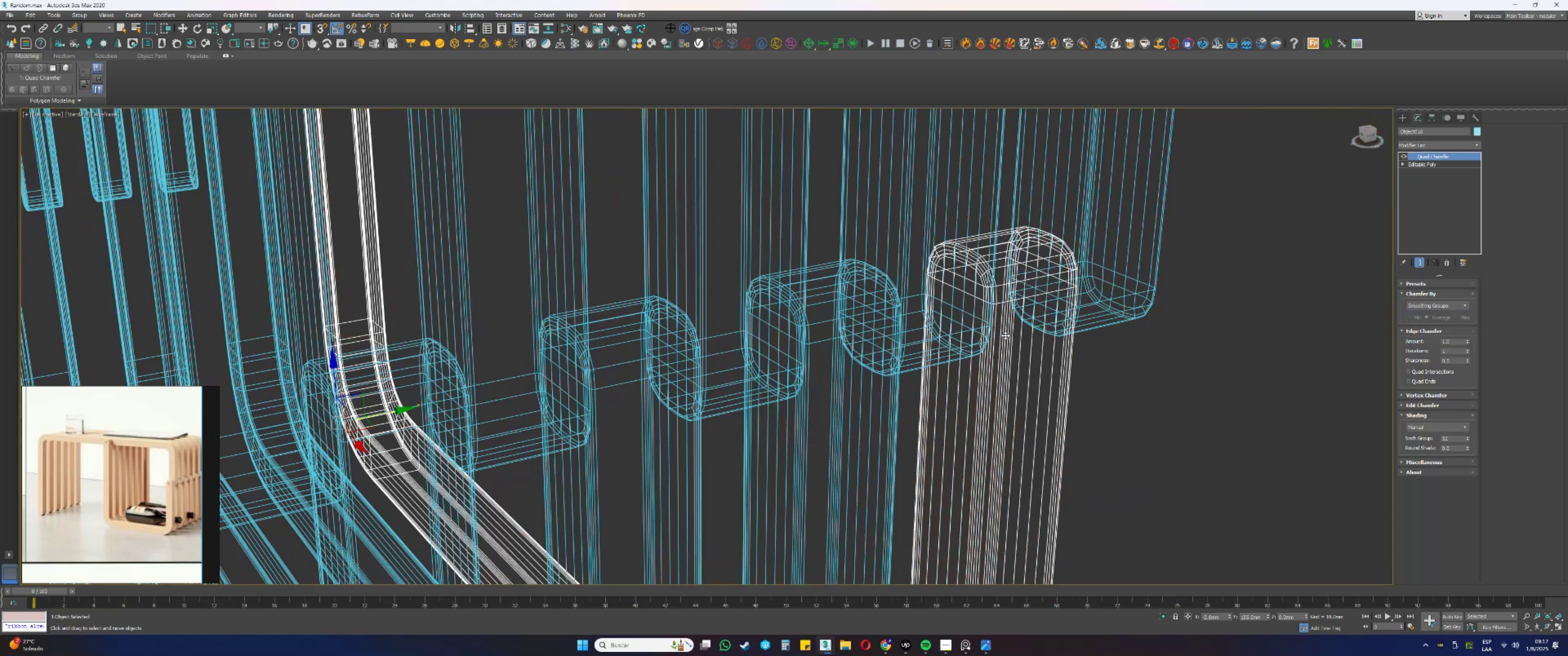 
key(F4)
 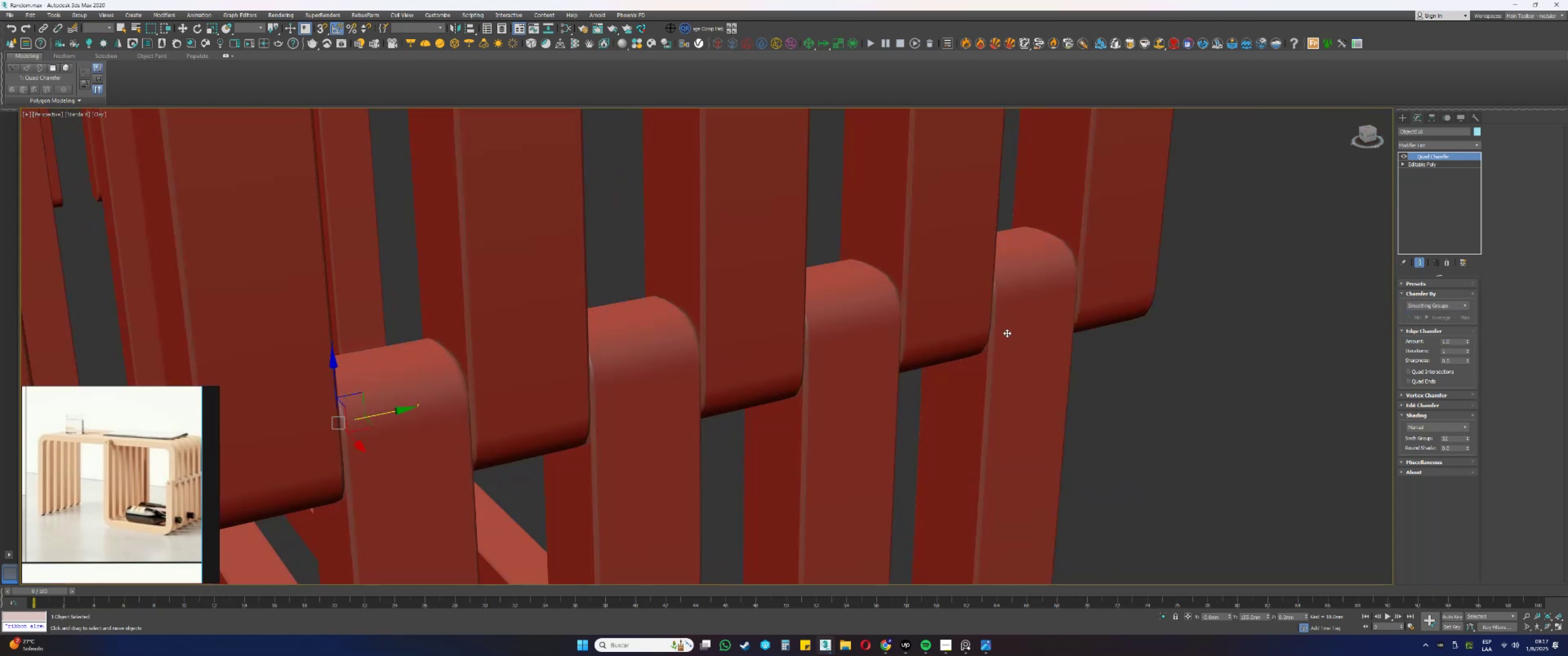 
scroll: coordinate [1008, 332], scroll_direction: down, amount: 1.0
 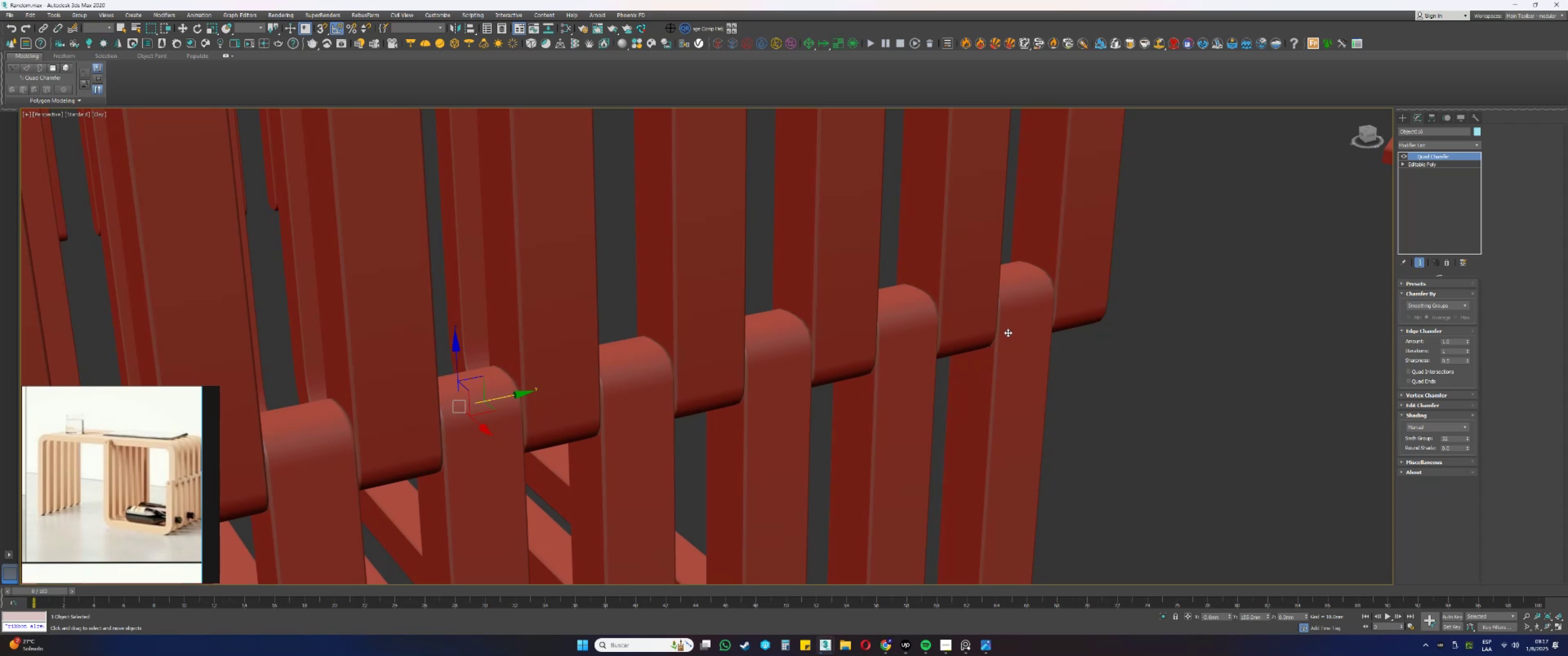 
wait(16.4)
 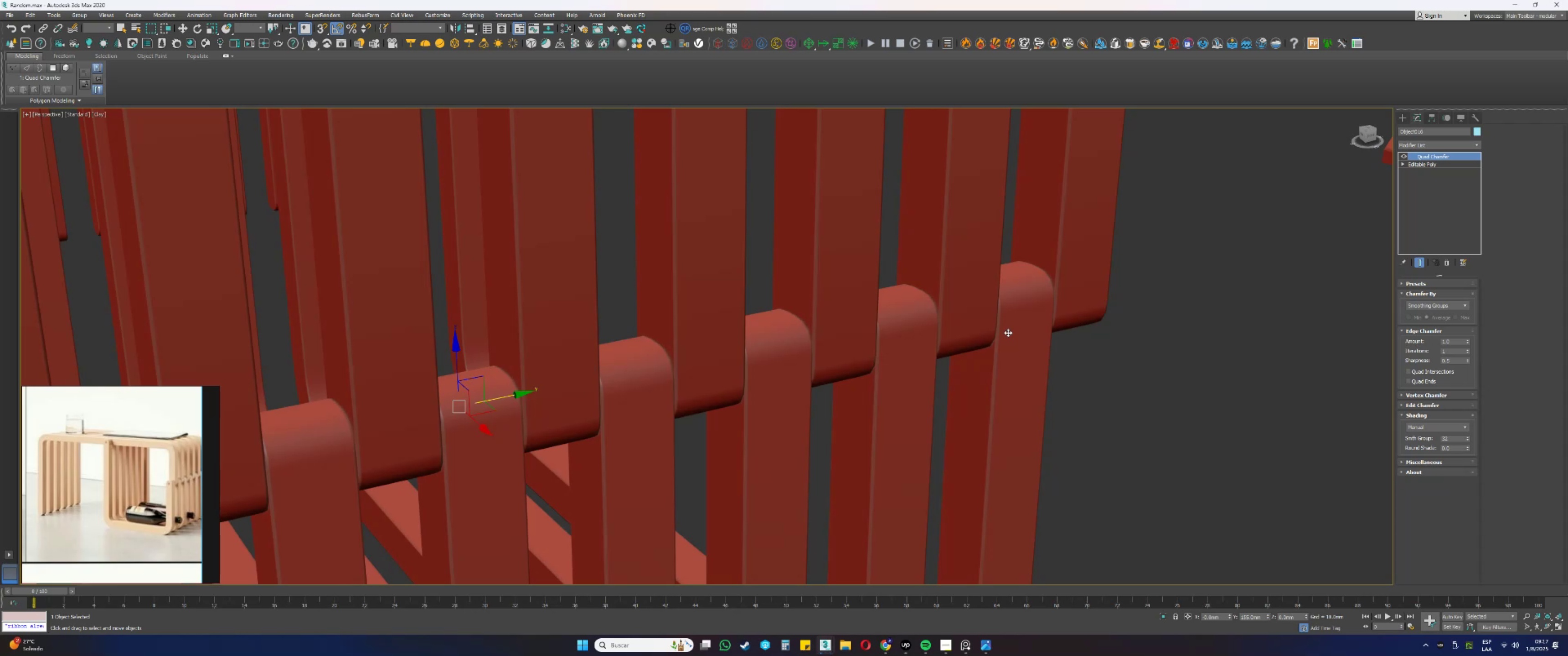 
scroll: coordinate [1018, 311], scroll_direction: down, amount: 4.0
 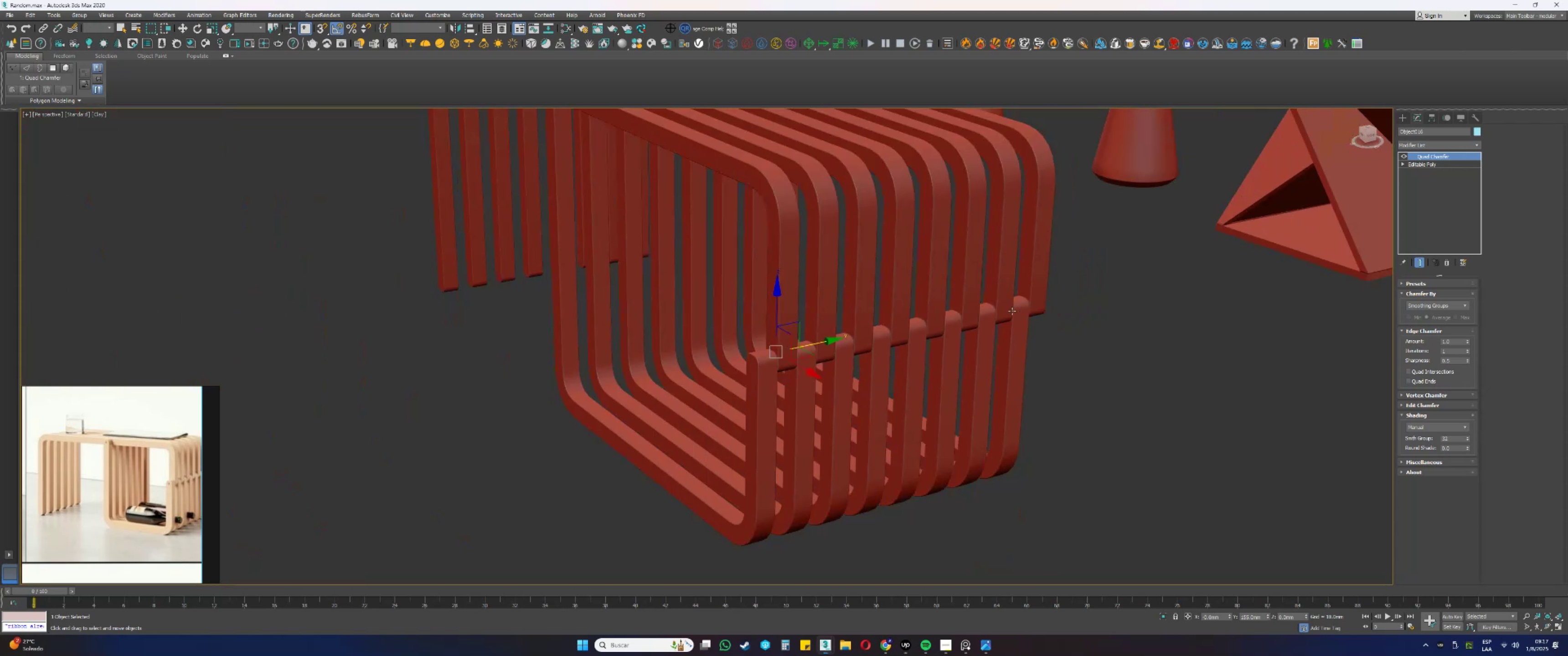 
key(F4)
 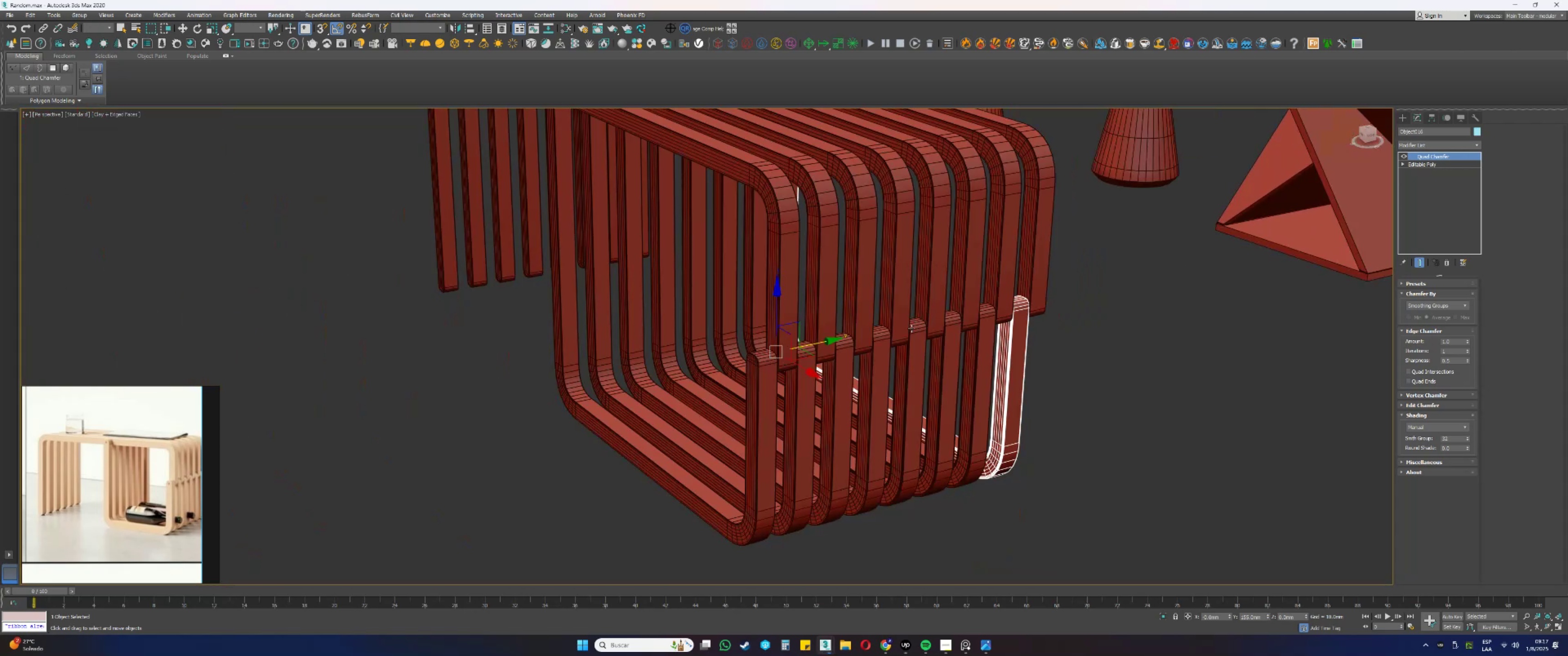 
hold_key(key=AltLeft, duration=1.09)
 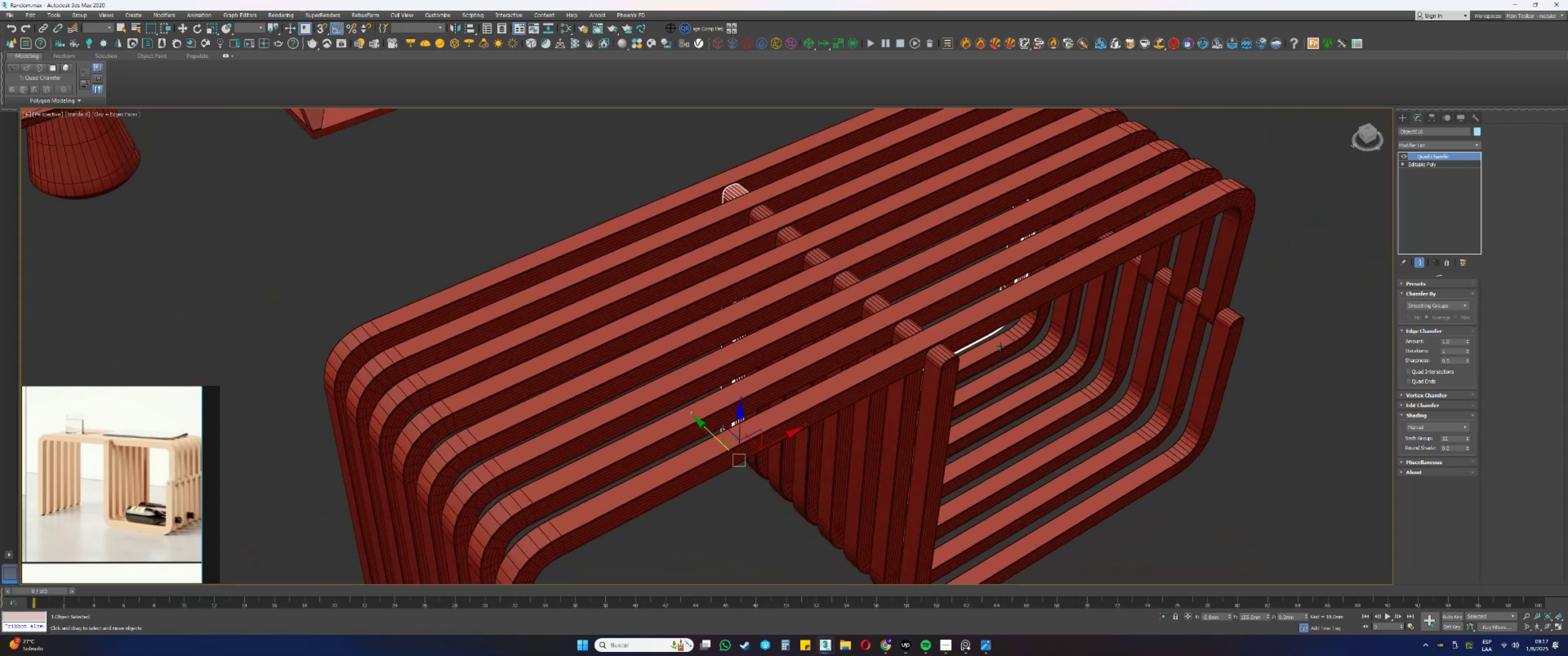 
key(F4)
 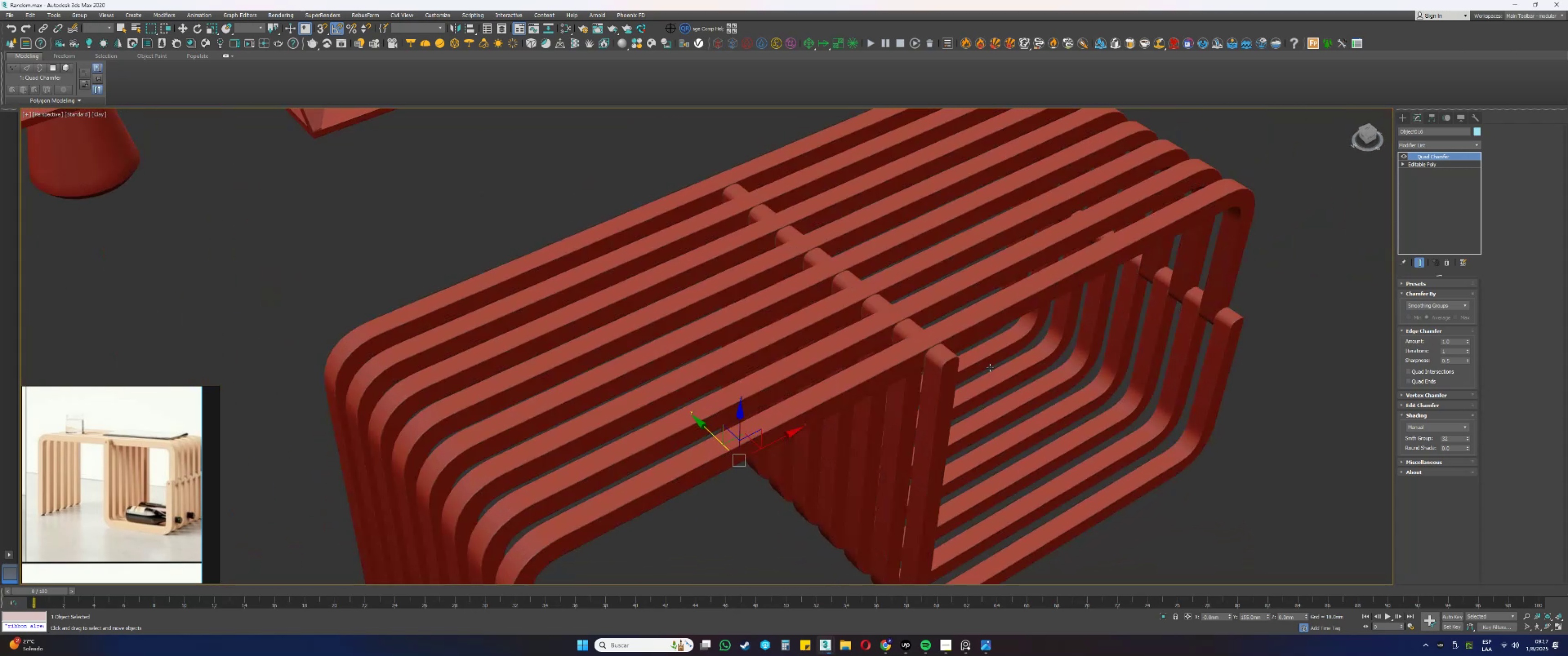 
scroll: coordinate [969, 377], scroll_direction: down, amount: 2.0
 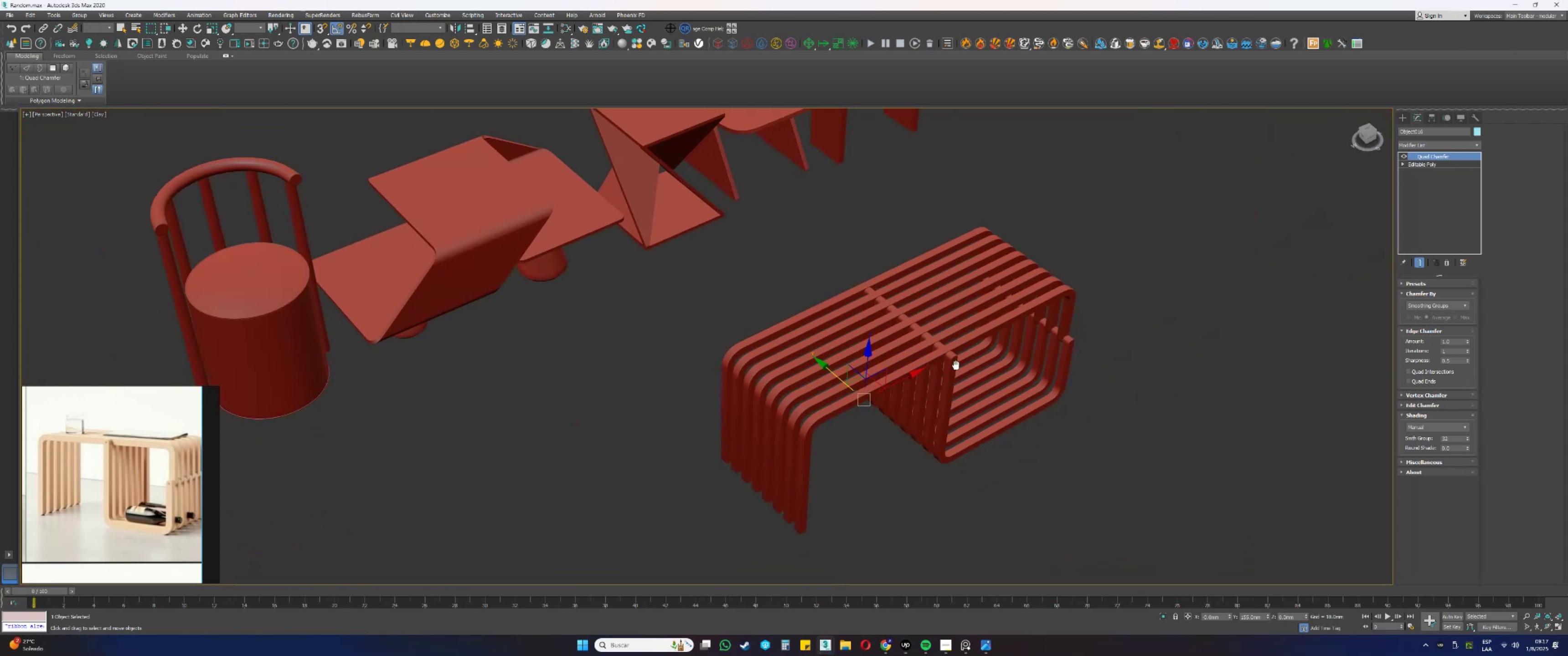 
key(Control+ControlLeft)
 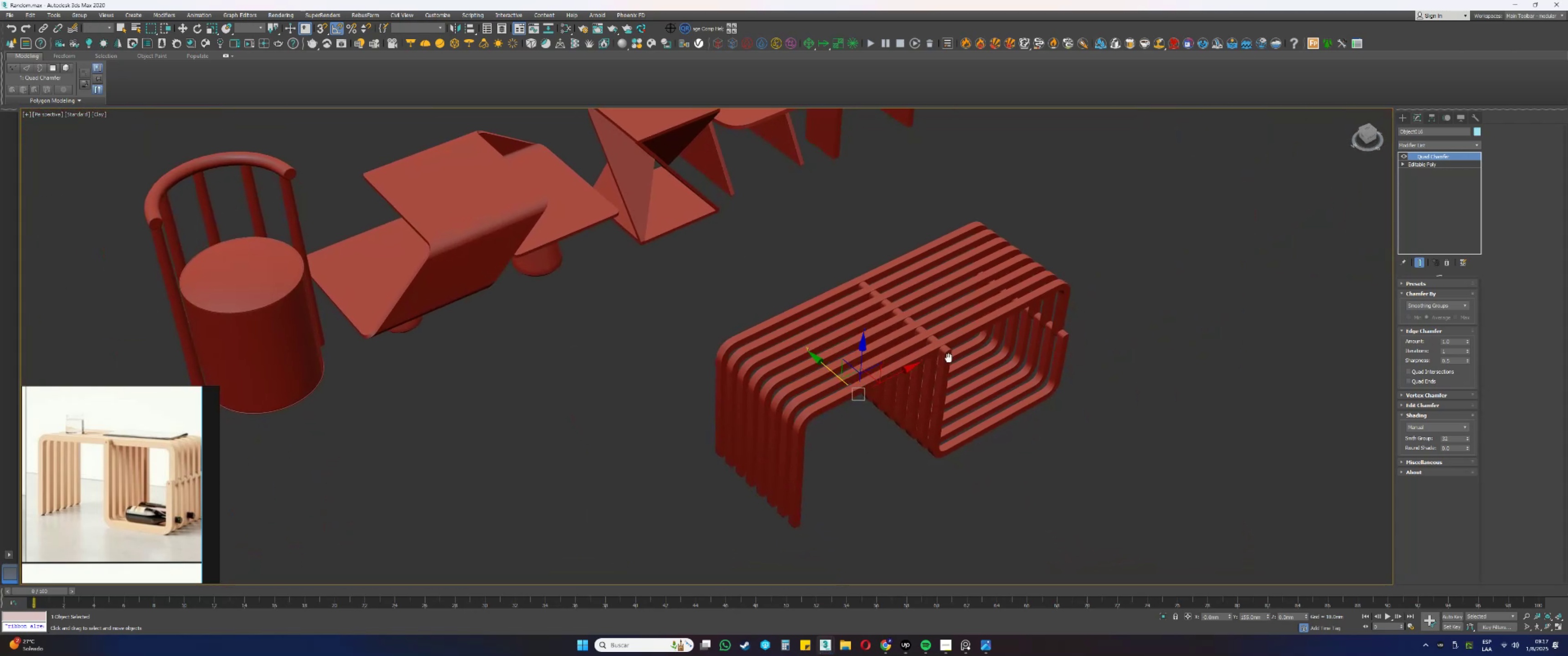 
key(Control+S)
 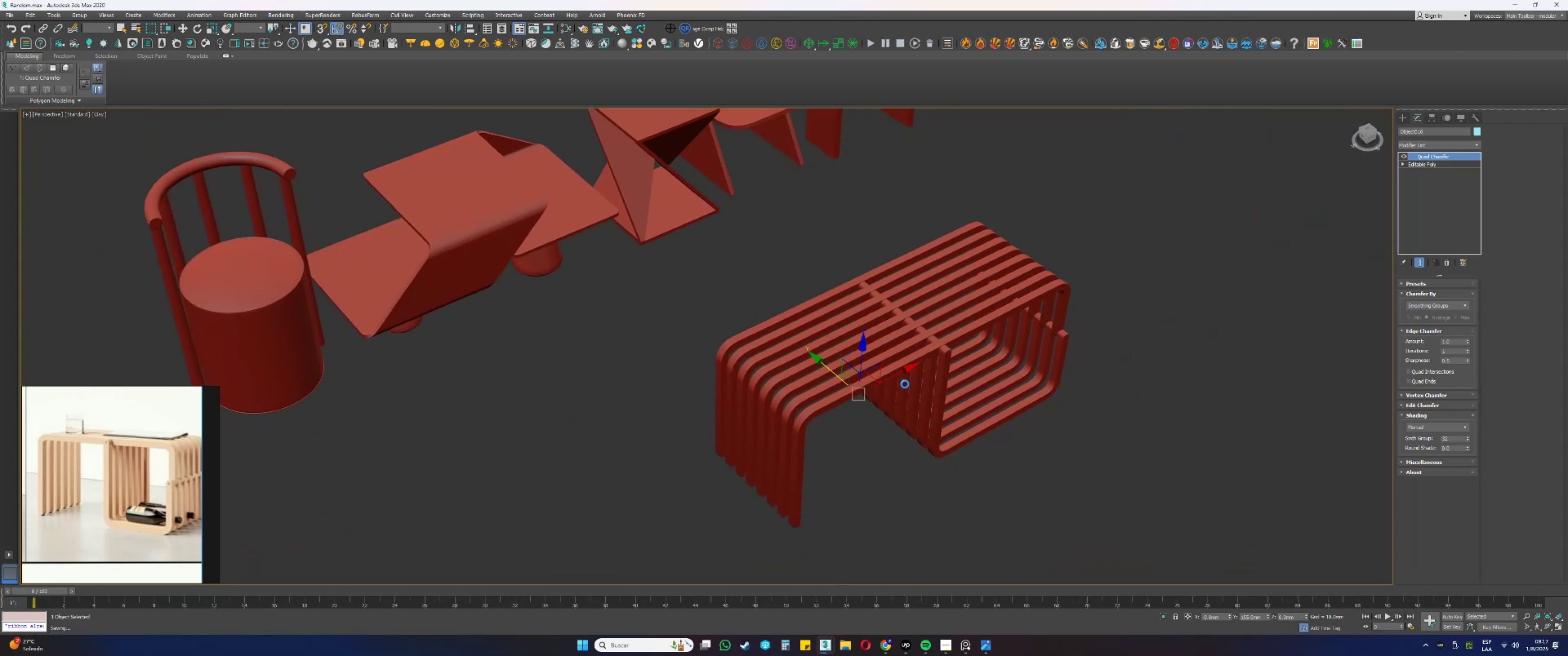 
key(Alt+AltLeft)
 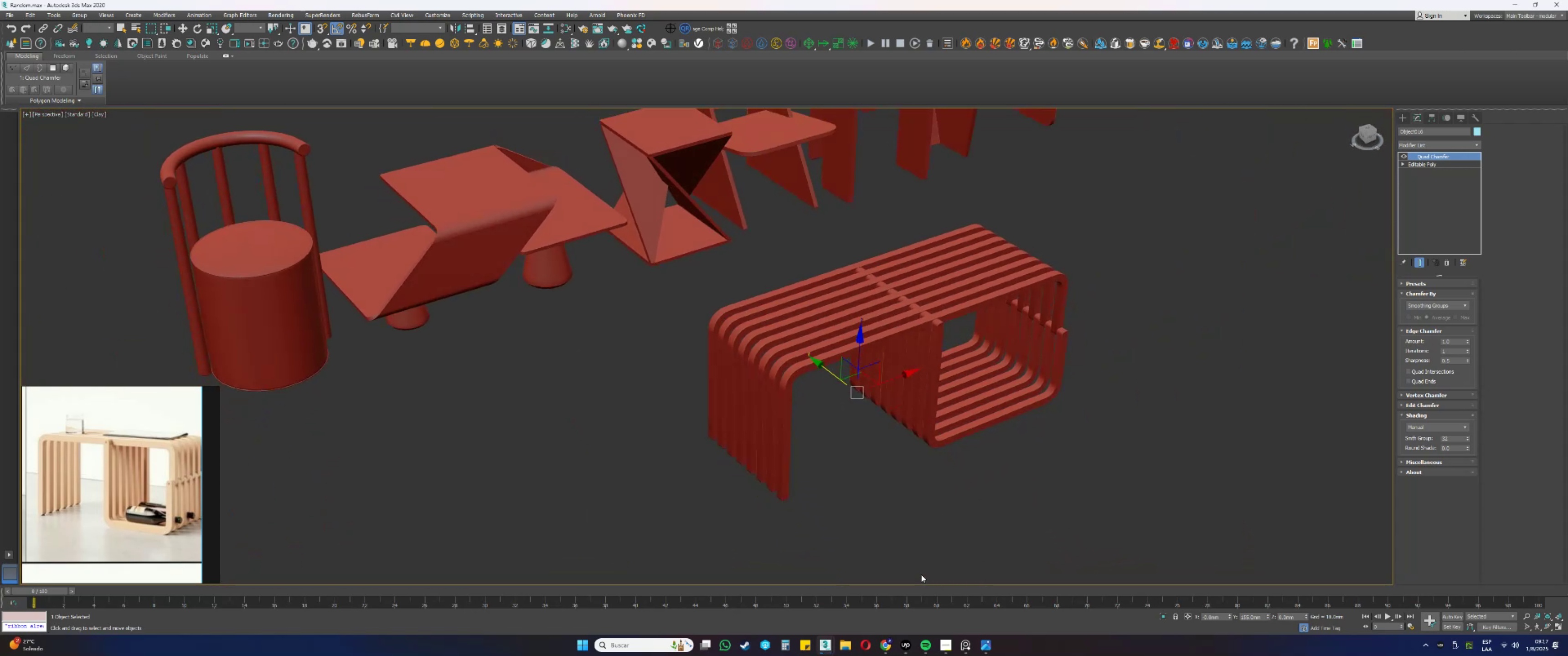 
left_click([903, 639])
 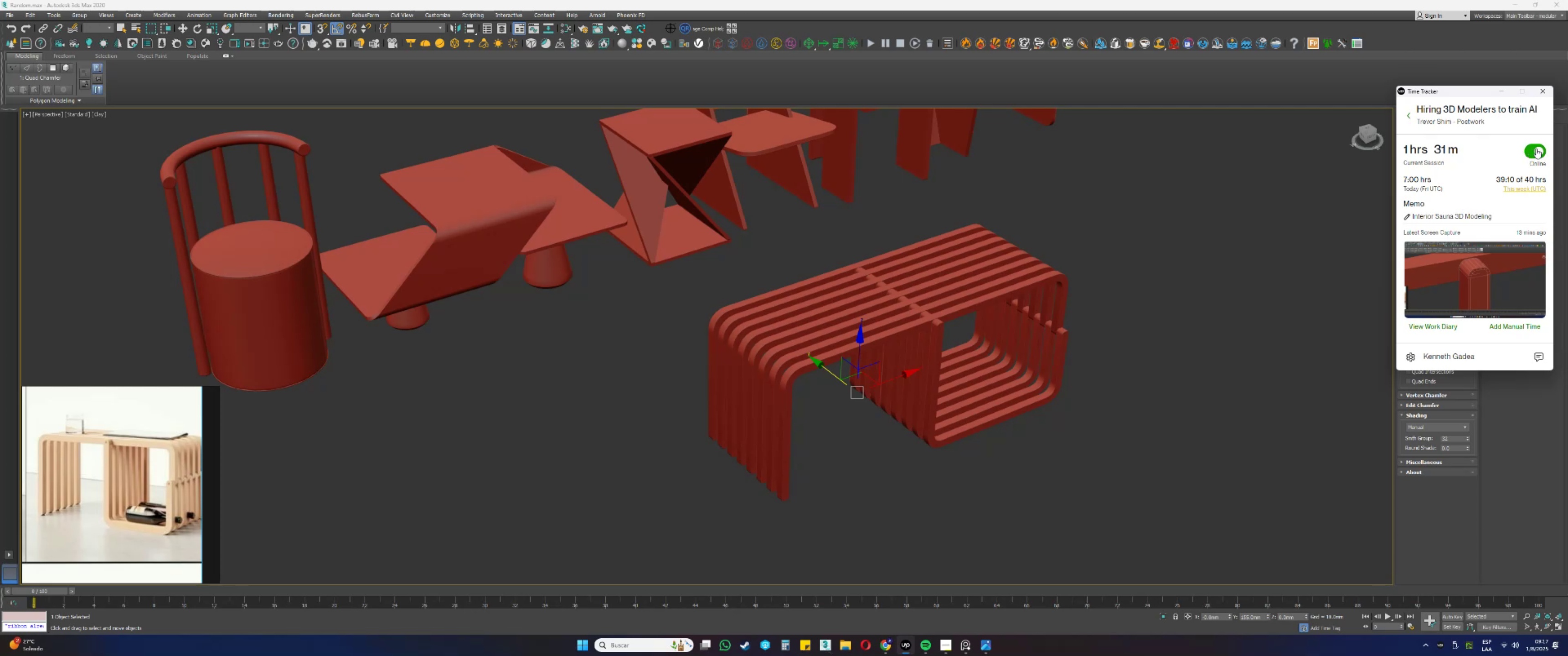 